 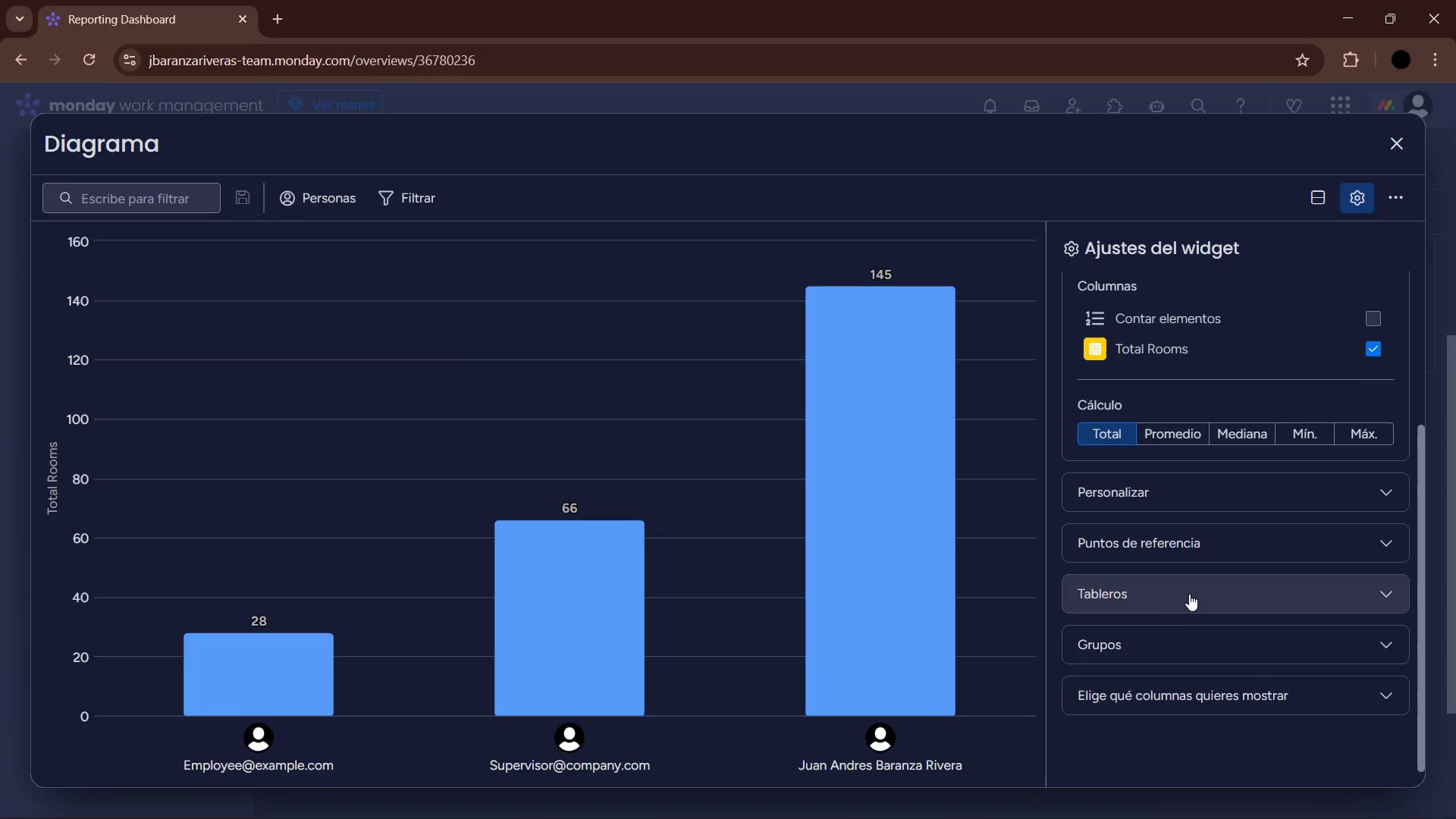 
left_click([1156, 505])
 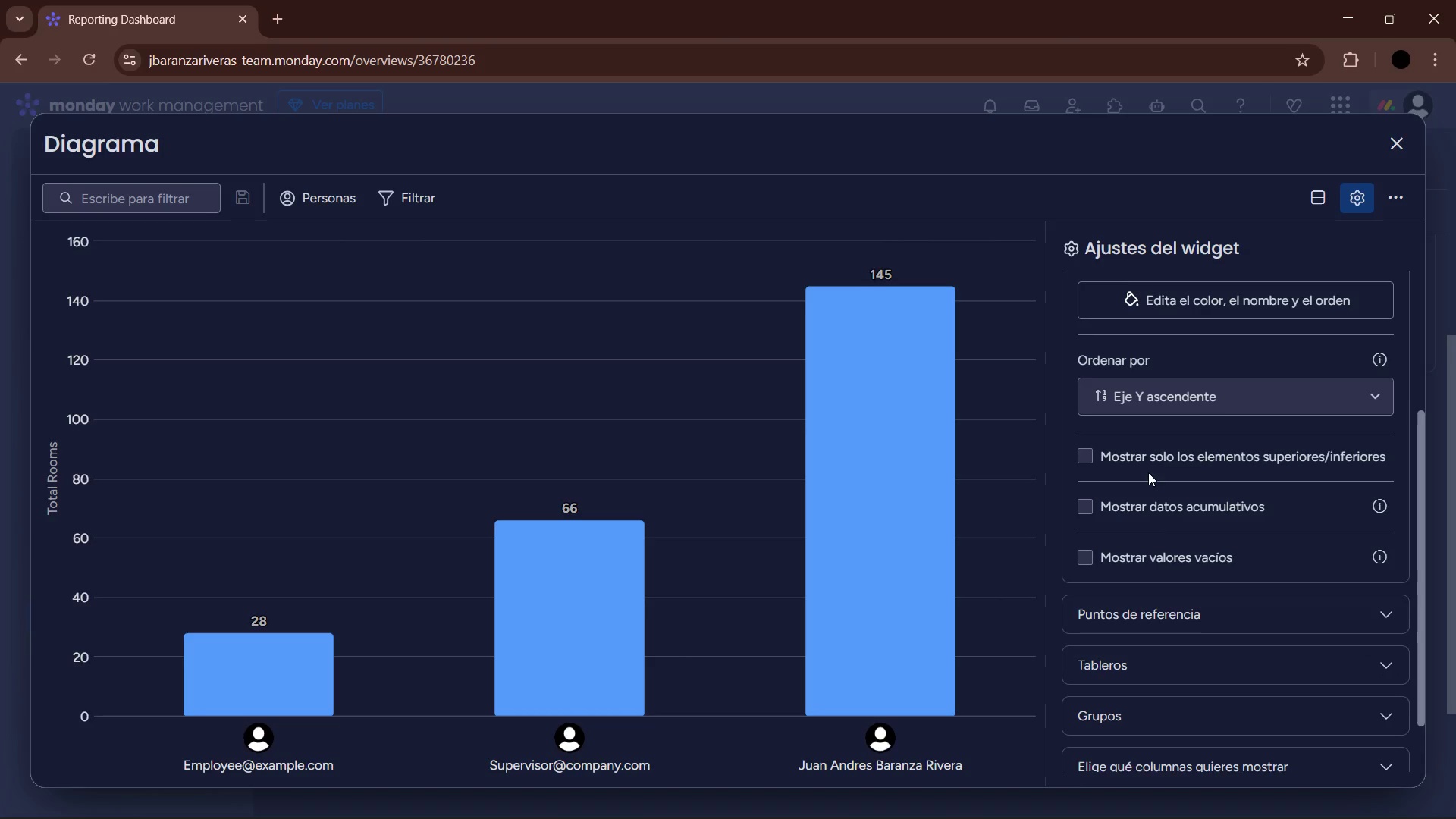 
scroll: coordinate [1185, 470], scroll_direction: down, amount: 2.0
 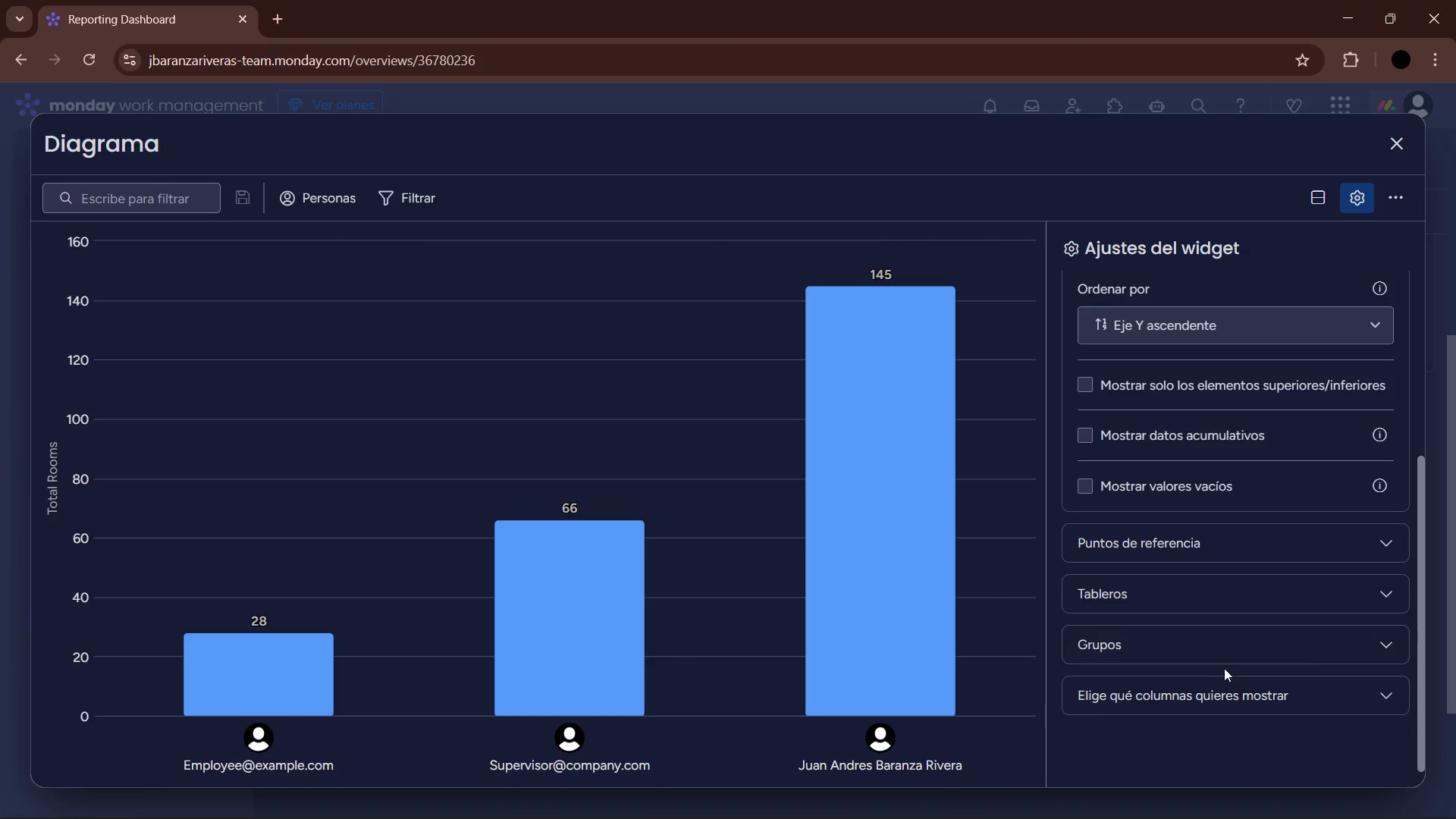 
scroll: coordinate [1222, 634], scroll_direction: up, amount: 10.0
 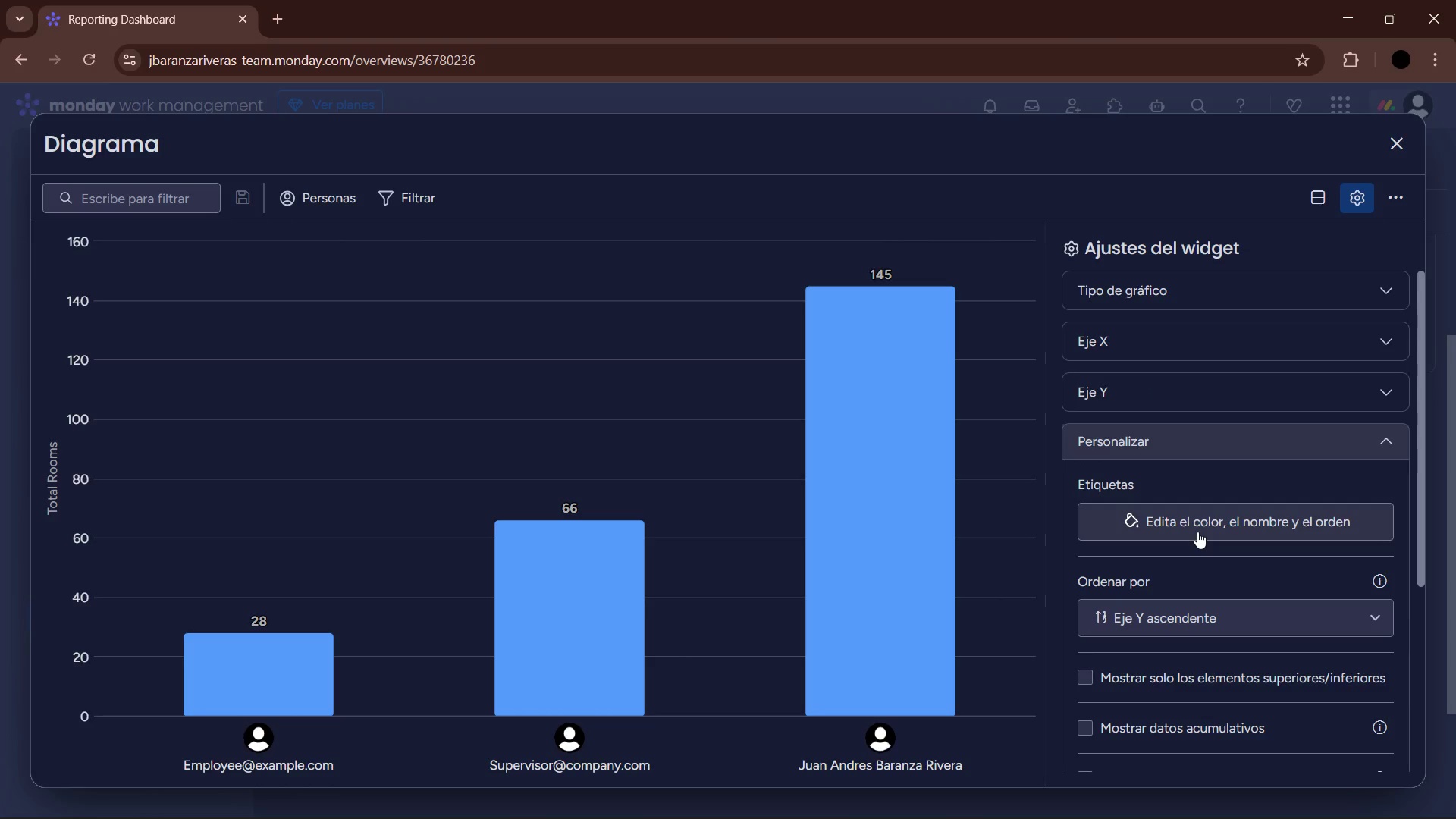 
left_click([1201, 529])
 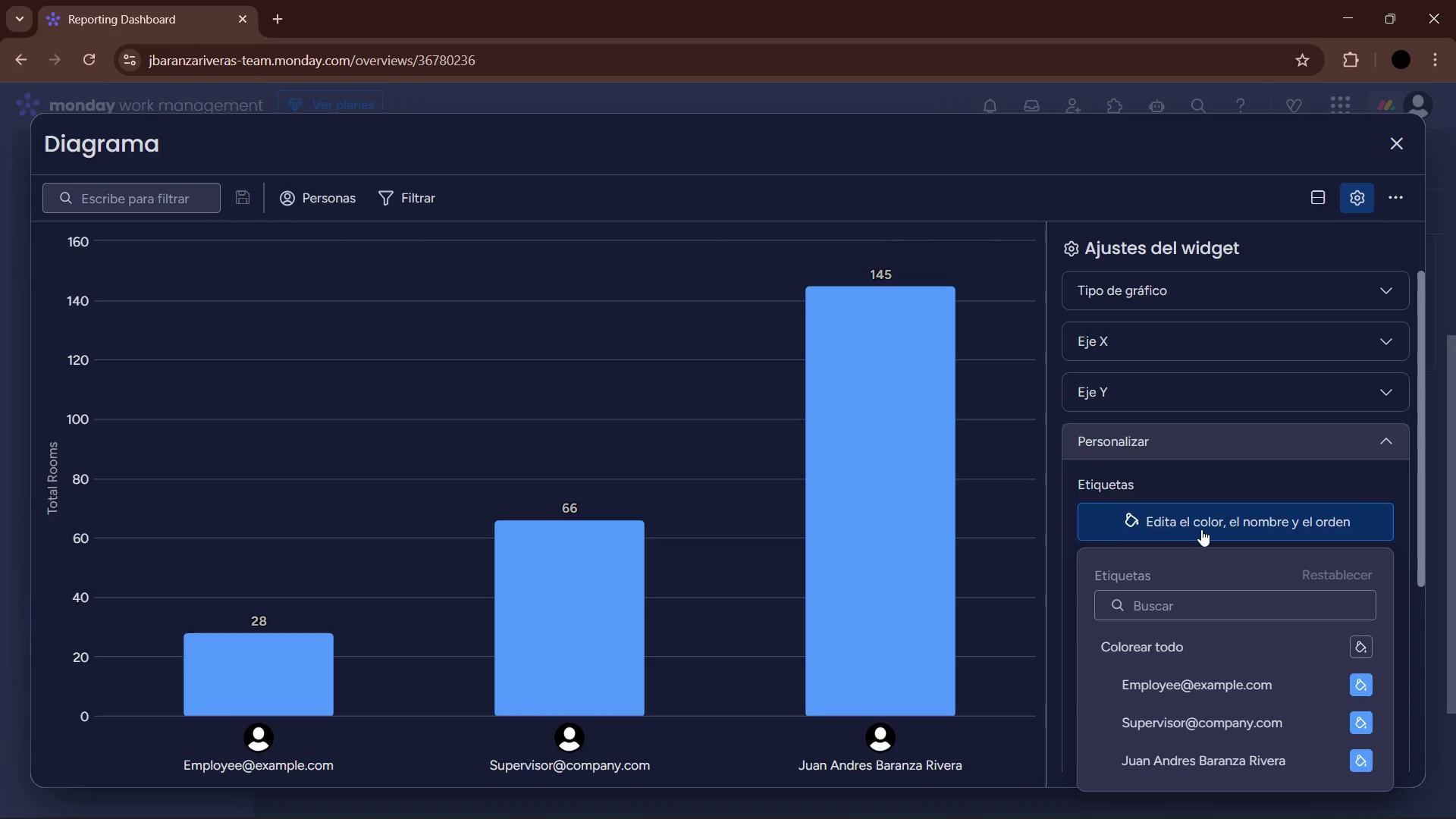 
scroll: coordinate [1208, 524], scroll_direction: down, amount: 2.0
 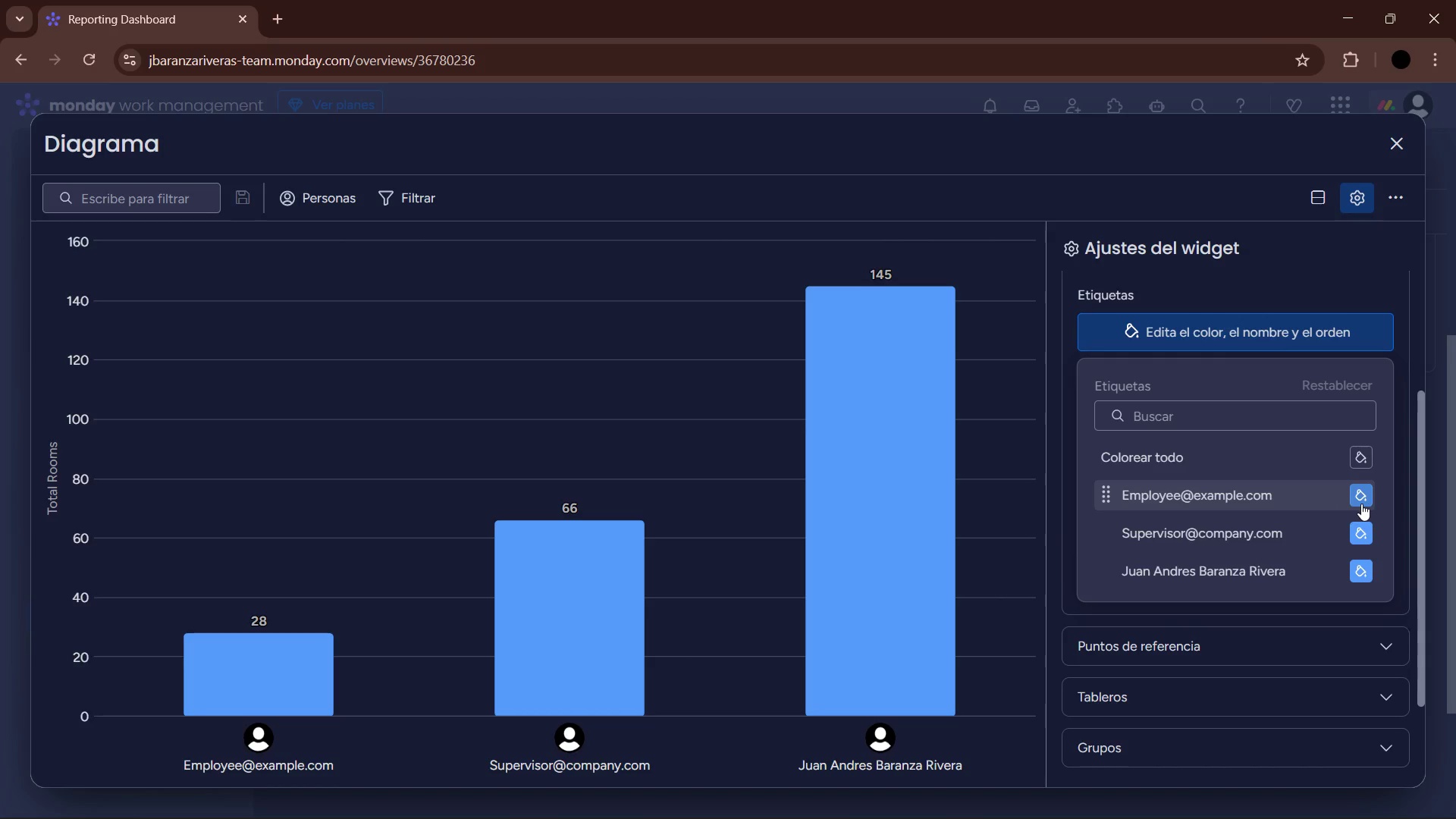 
left_click([1361, 504])
 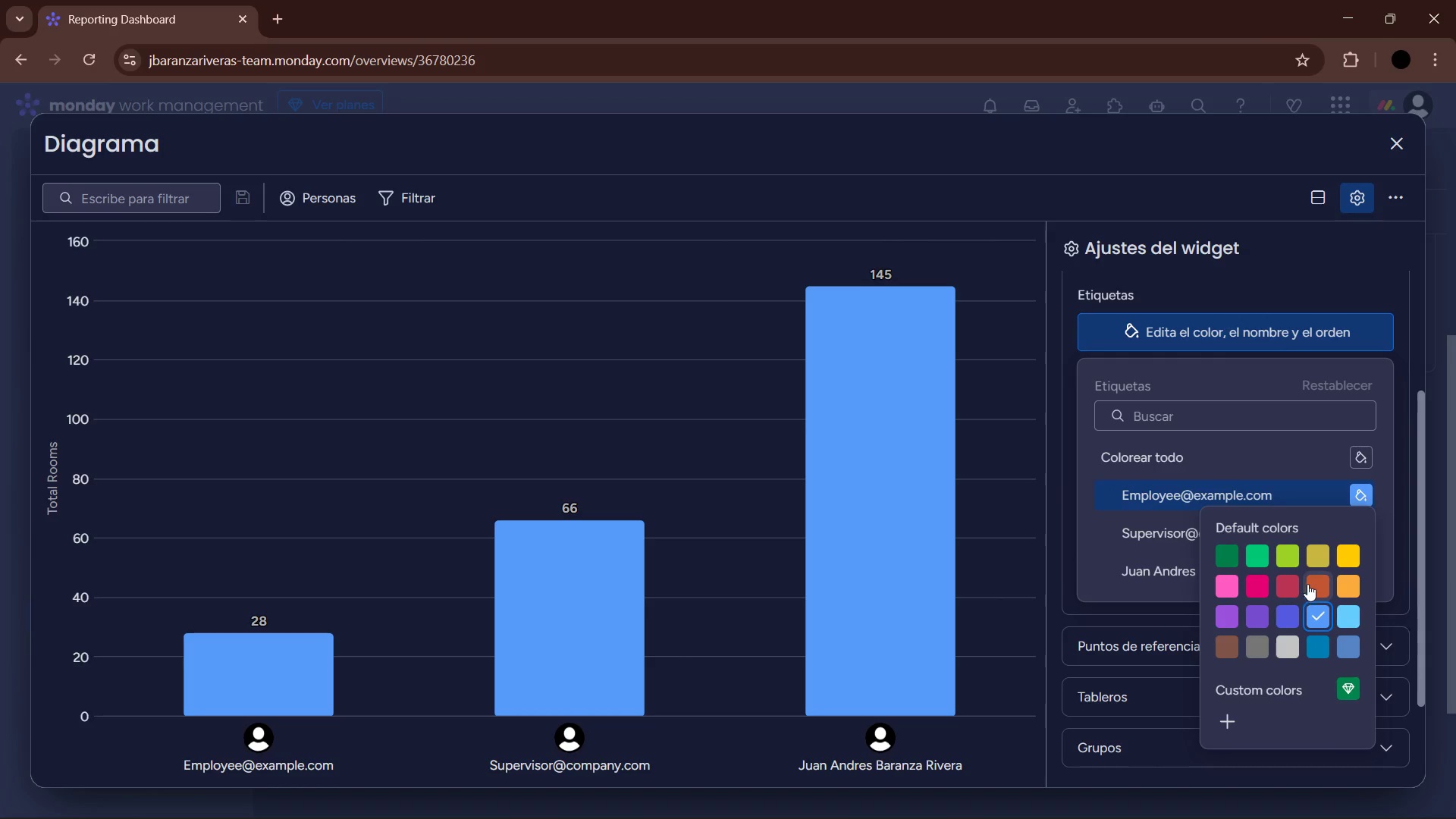 
wait(5.5)
 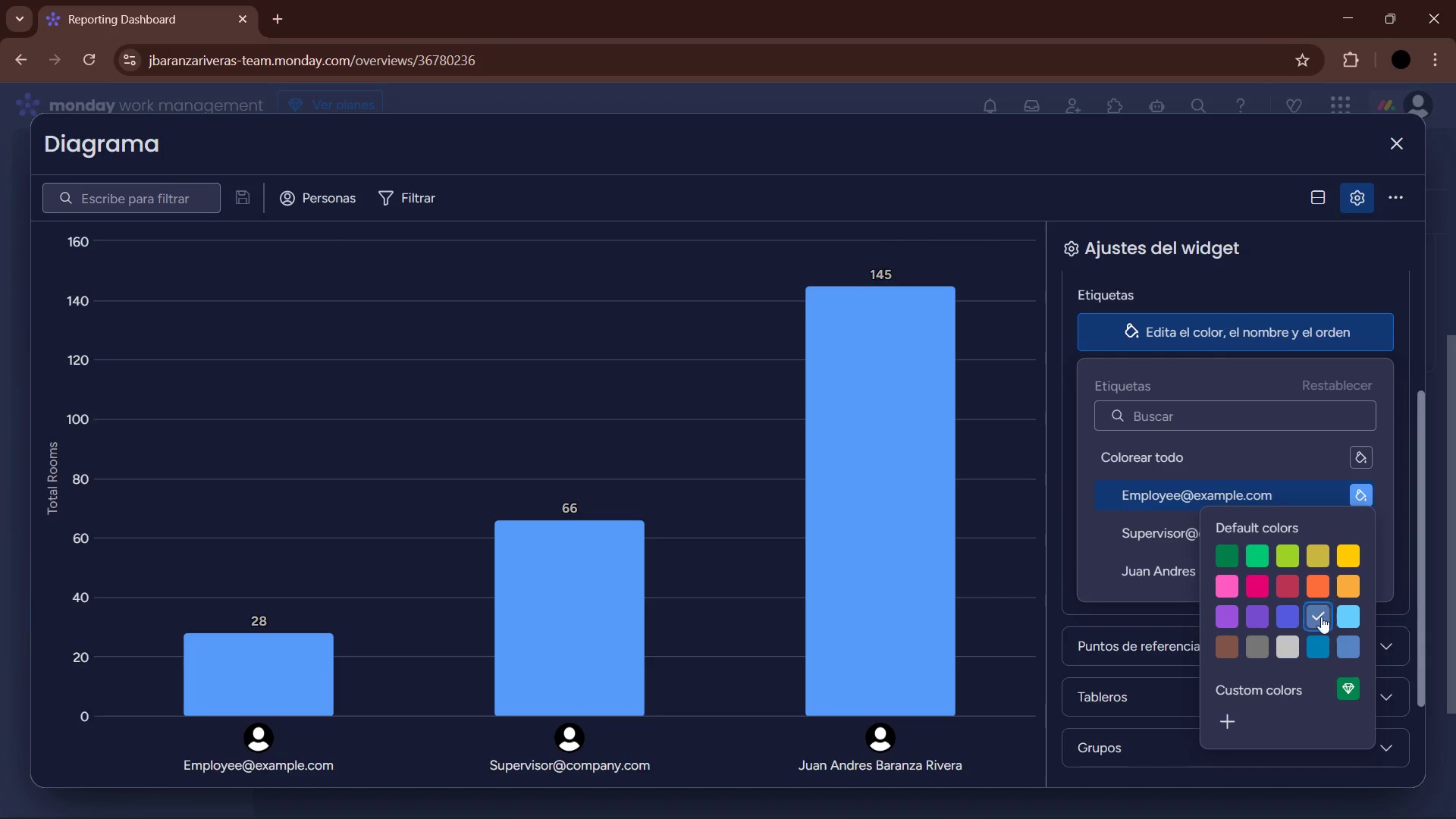 
left_click([1342, 586])
 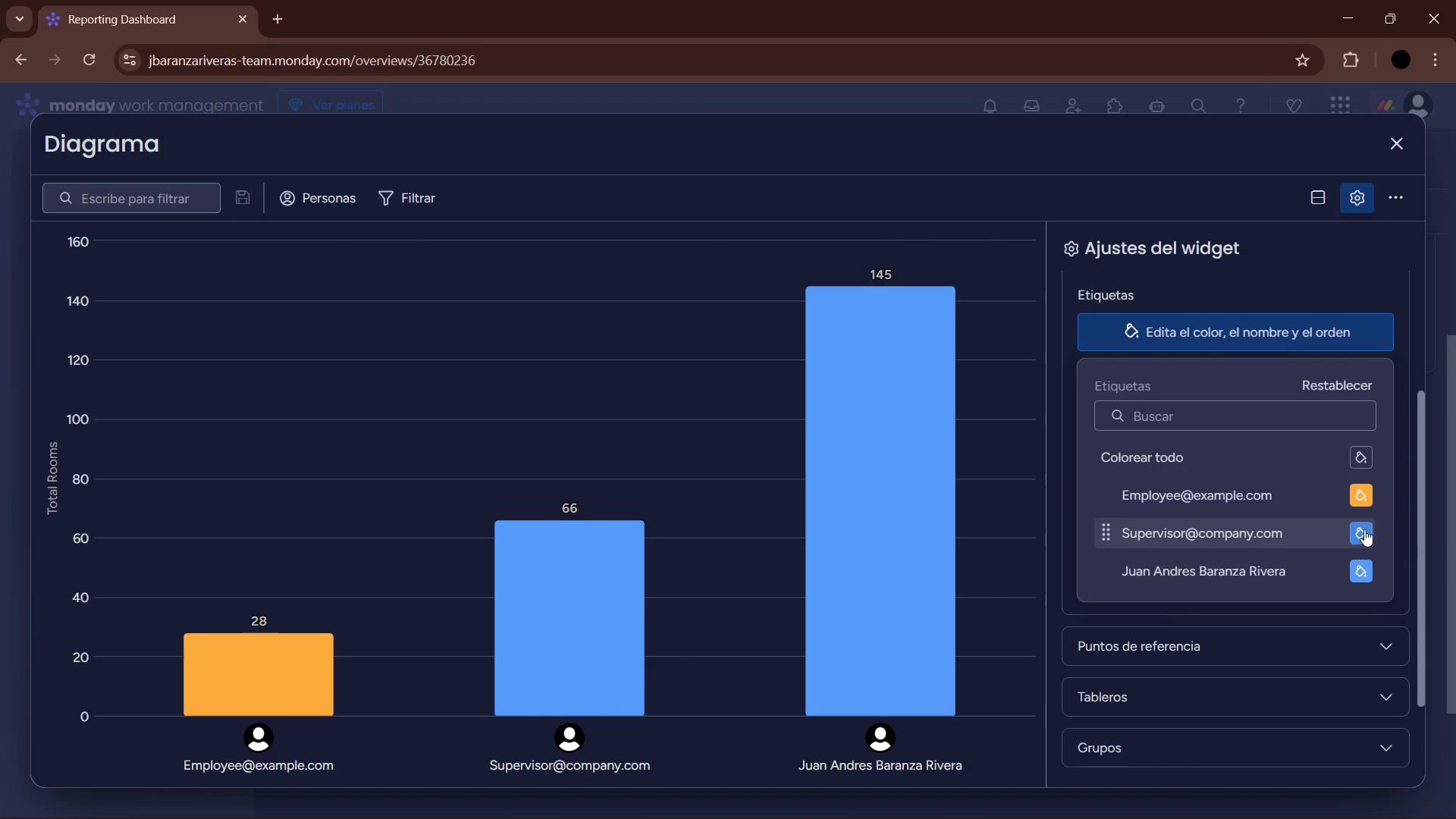 
left_click([1362, 529])
 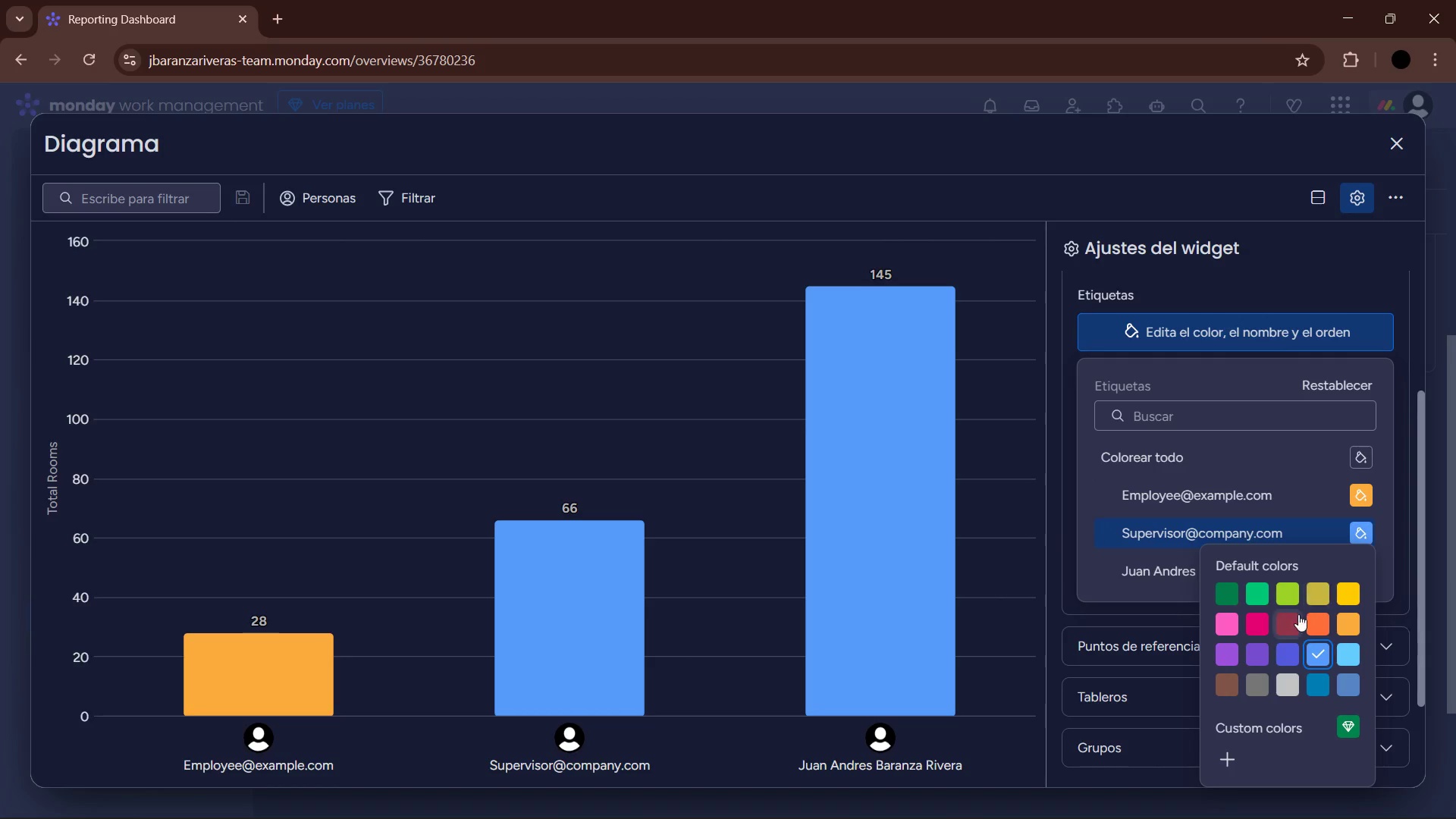 
left_click([1294, 620])
 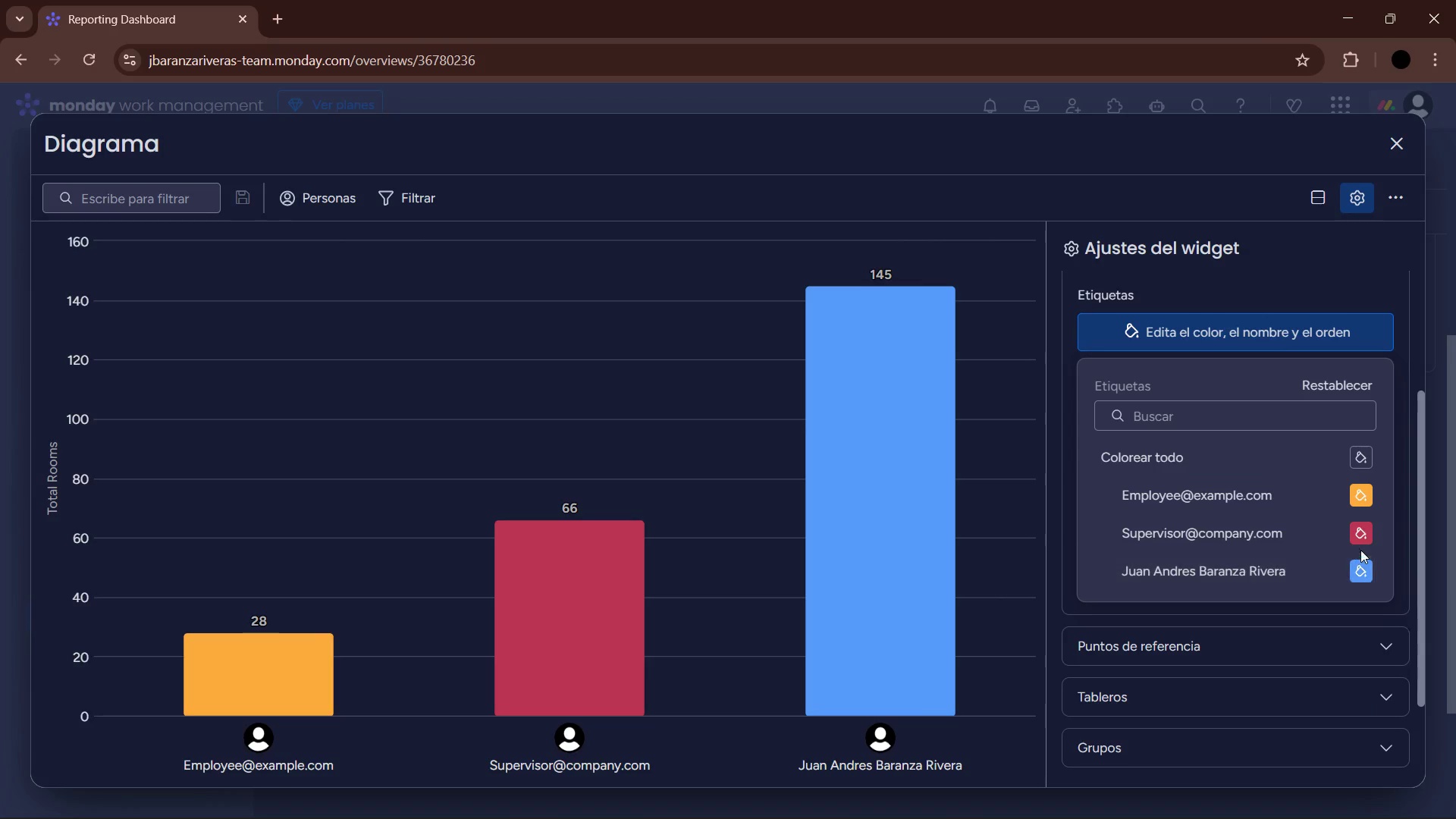 
left_click([1361, 539])
 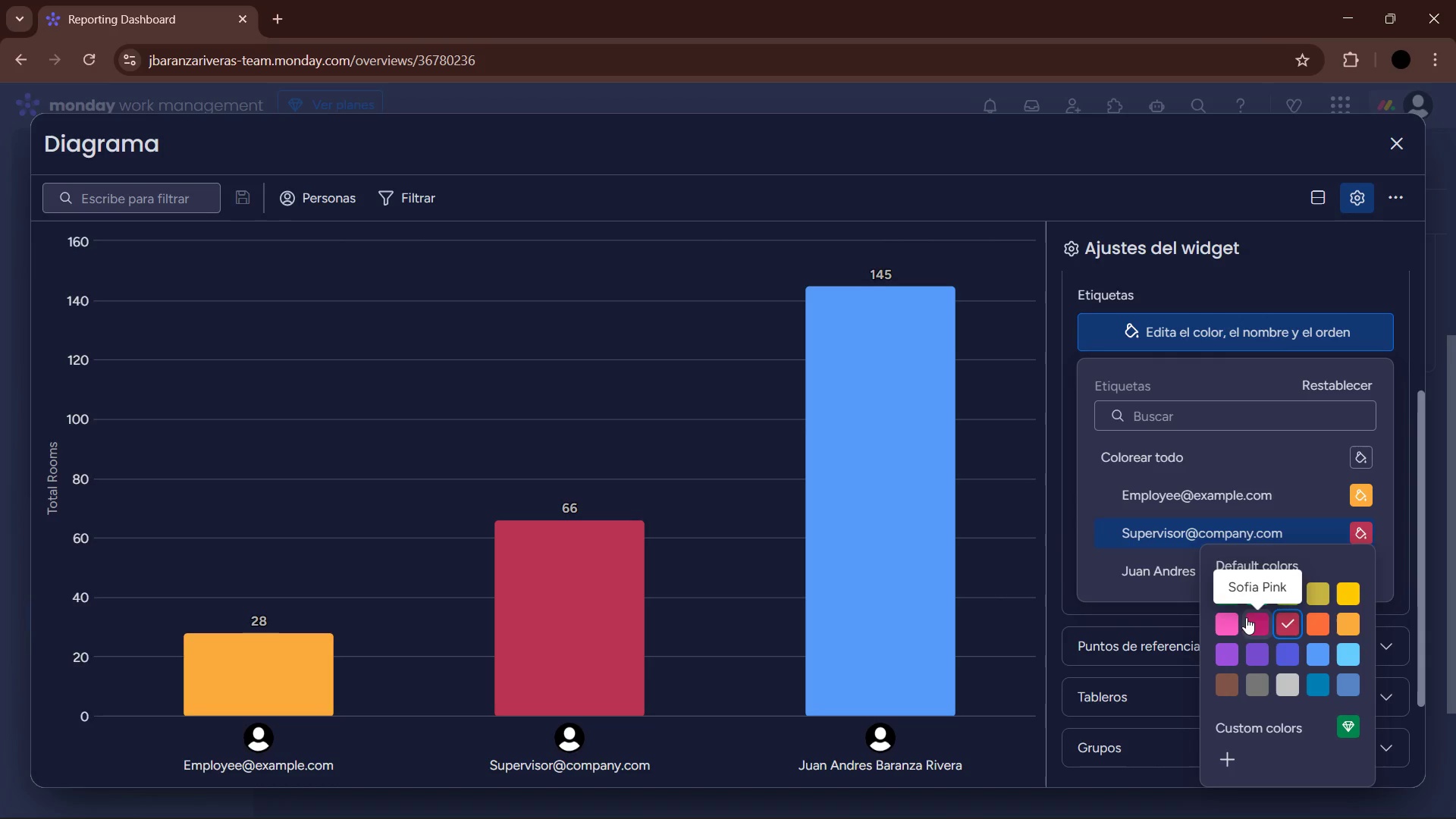 
left_click([1234, 621])
 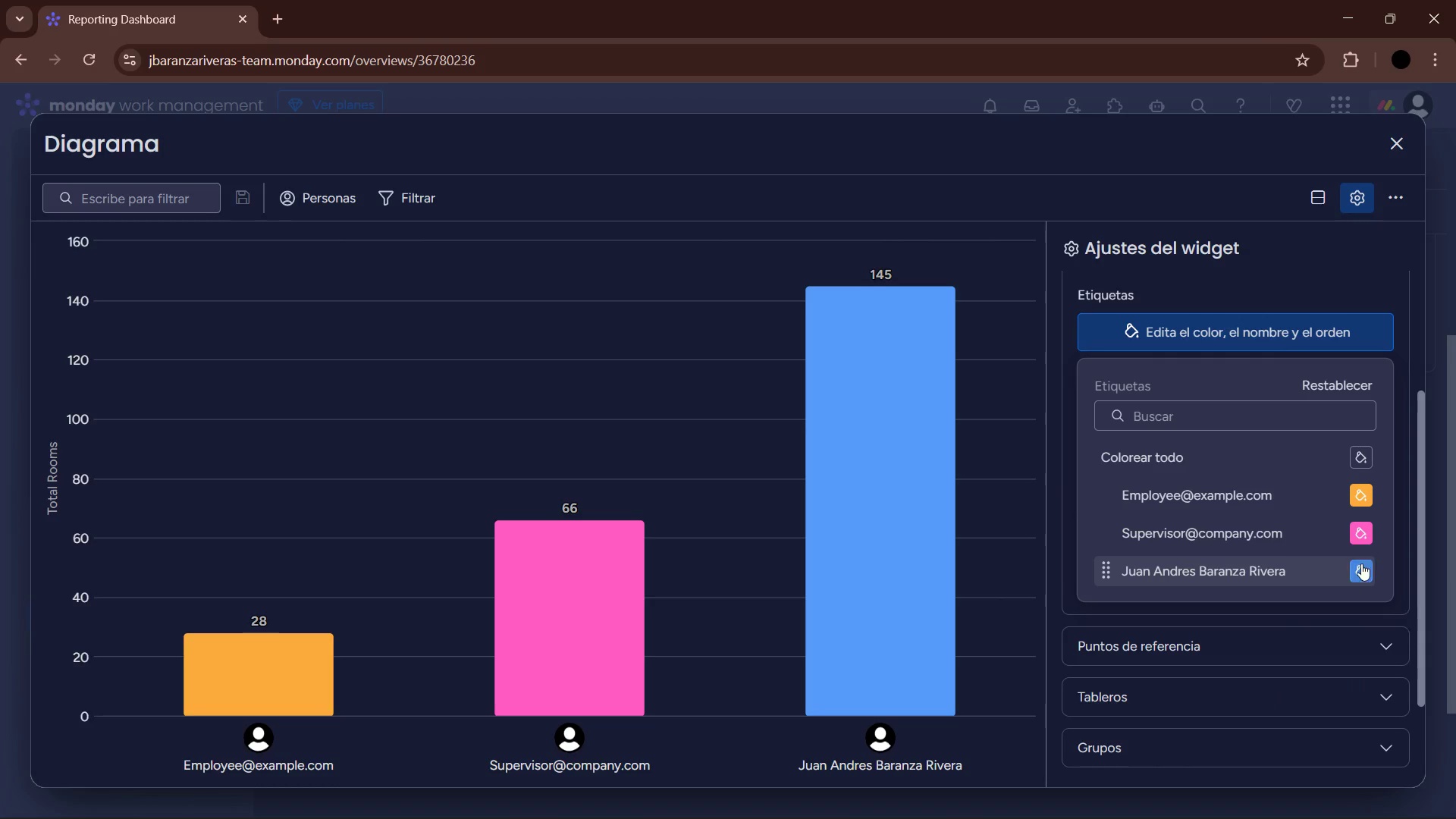 
left_click([1354, 576])
 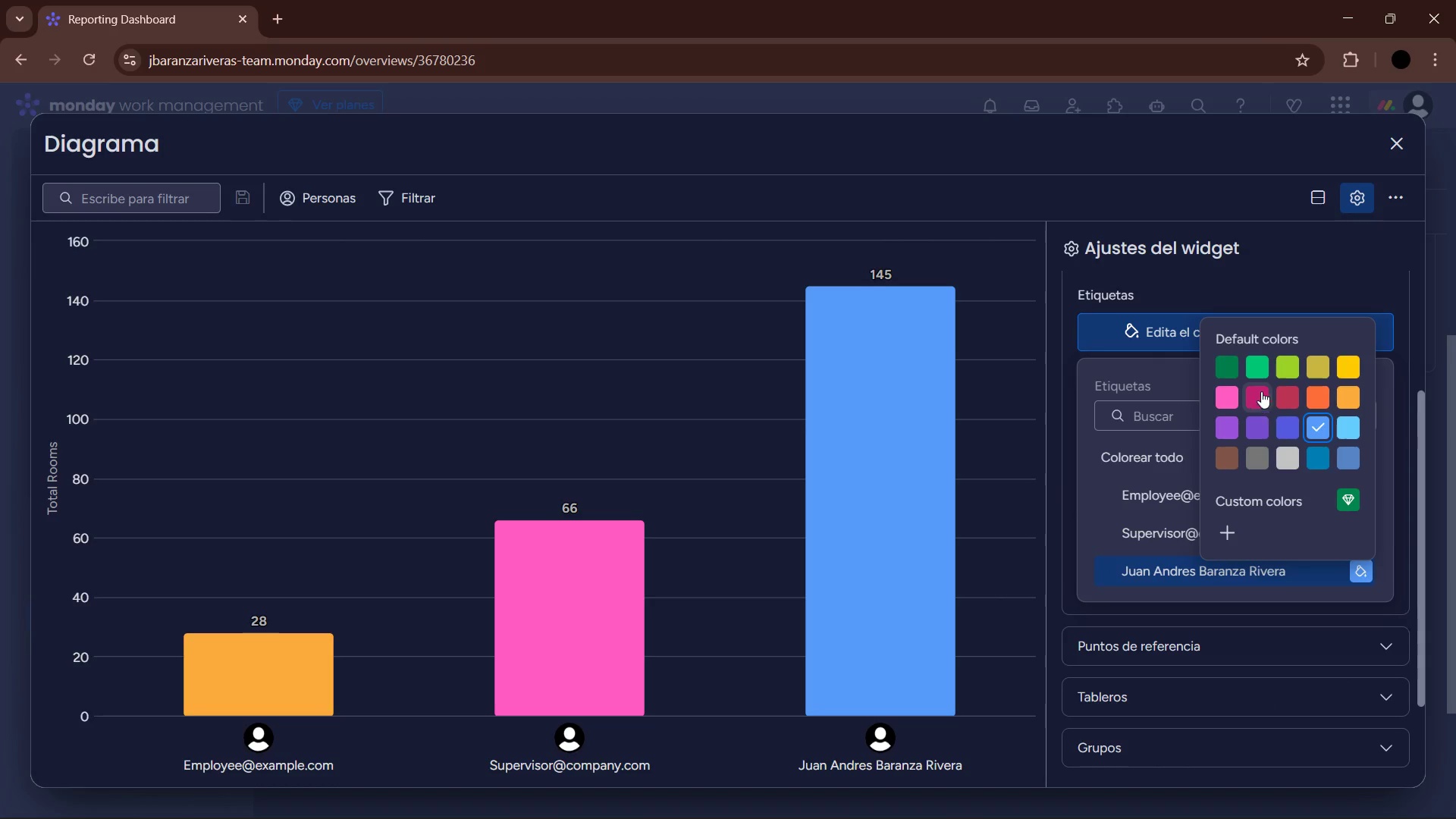 
left_click([1292, 372])
 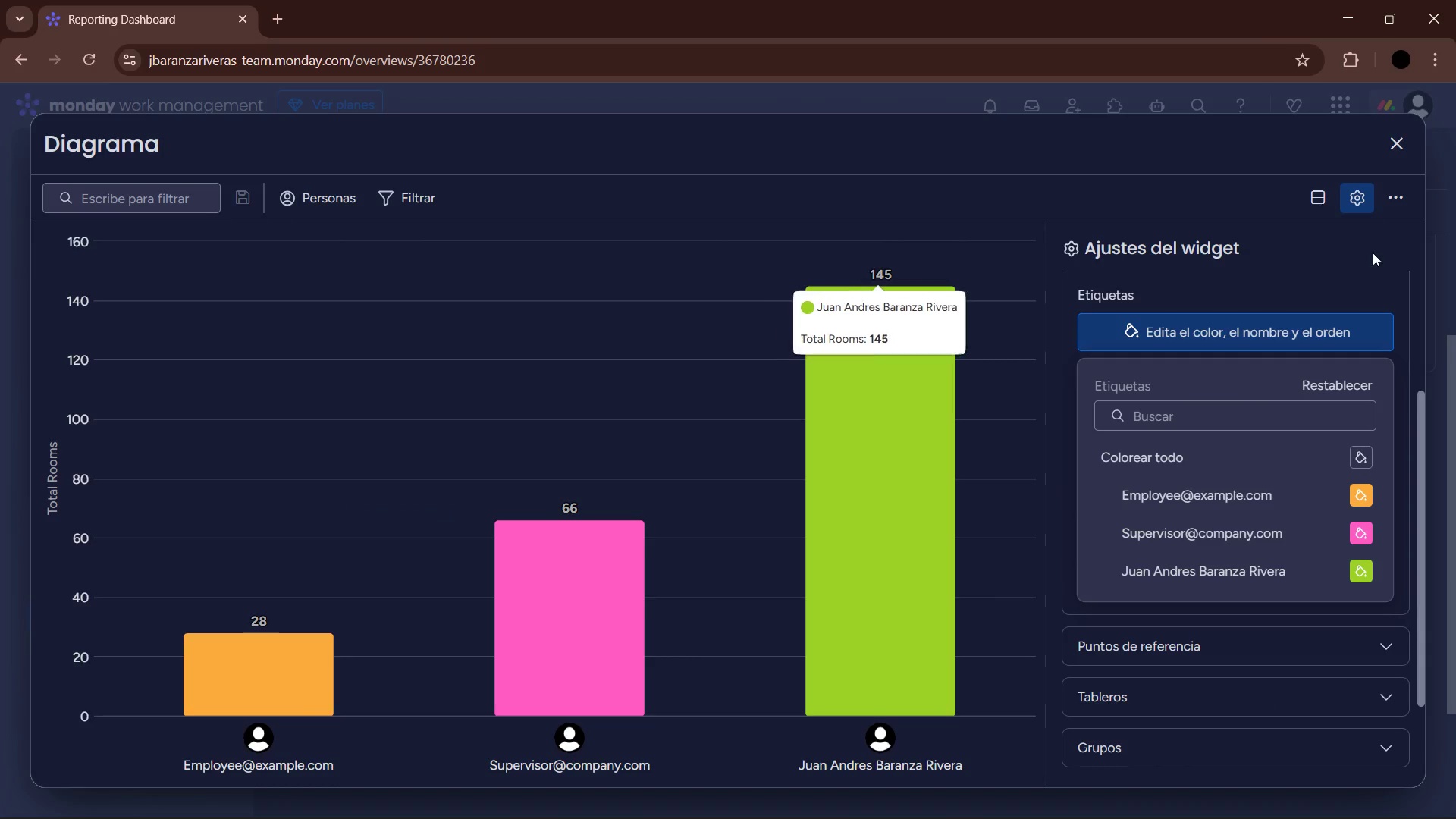 
wait(5.39)
 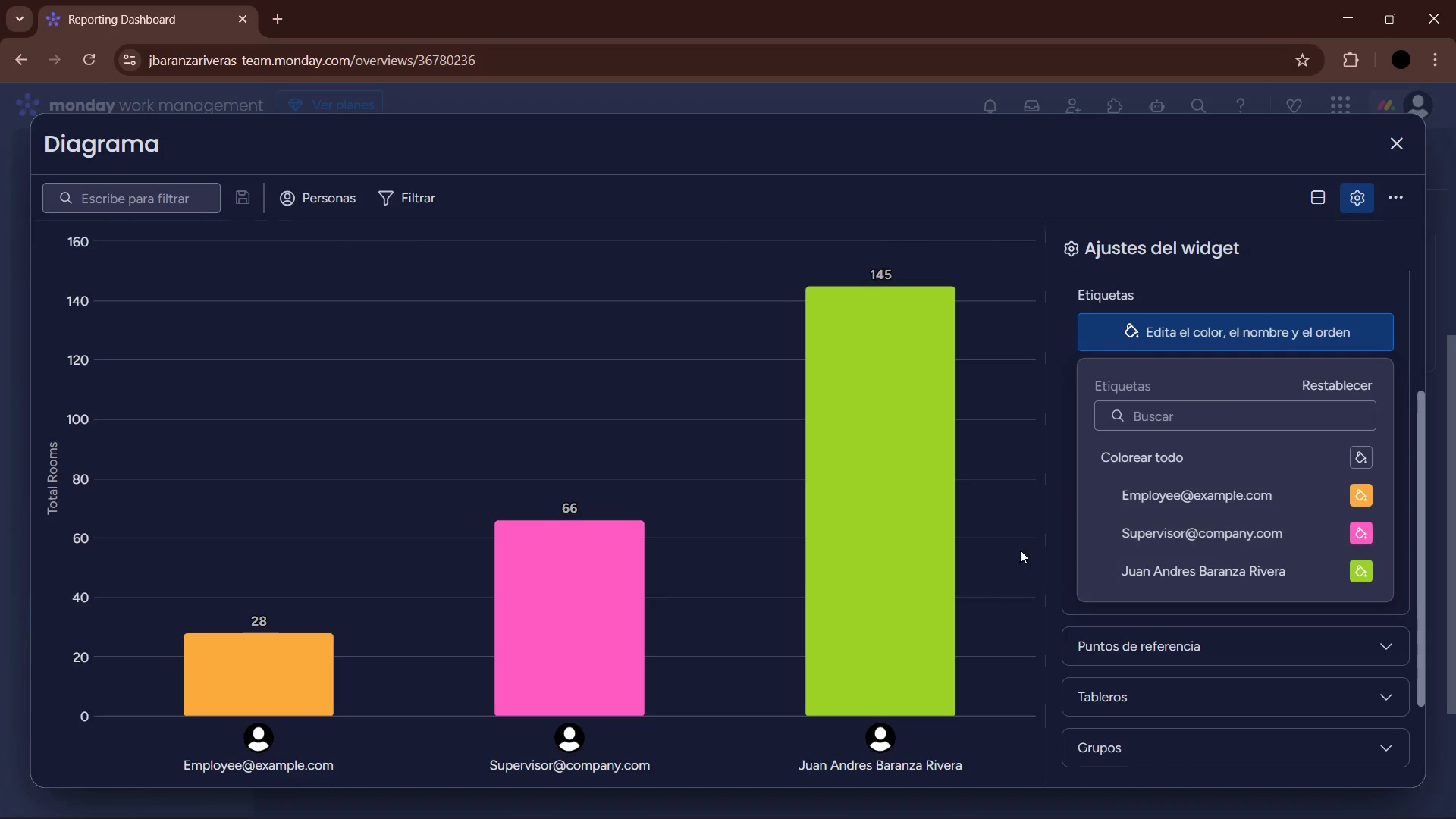 
left_click([1389, 149])
 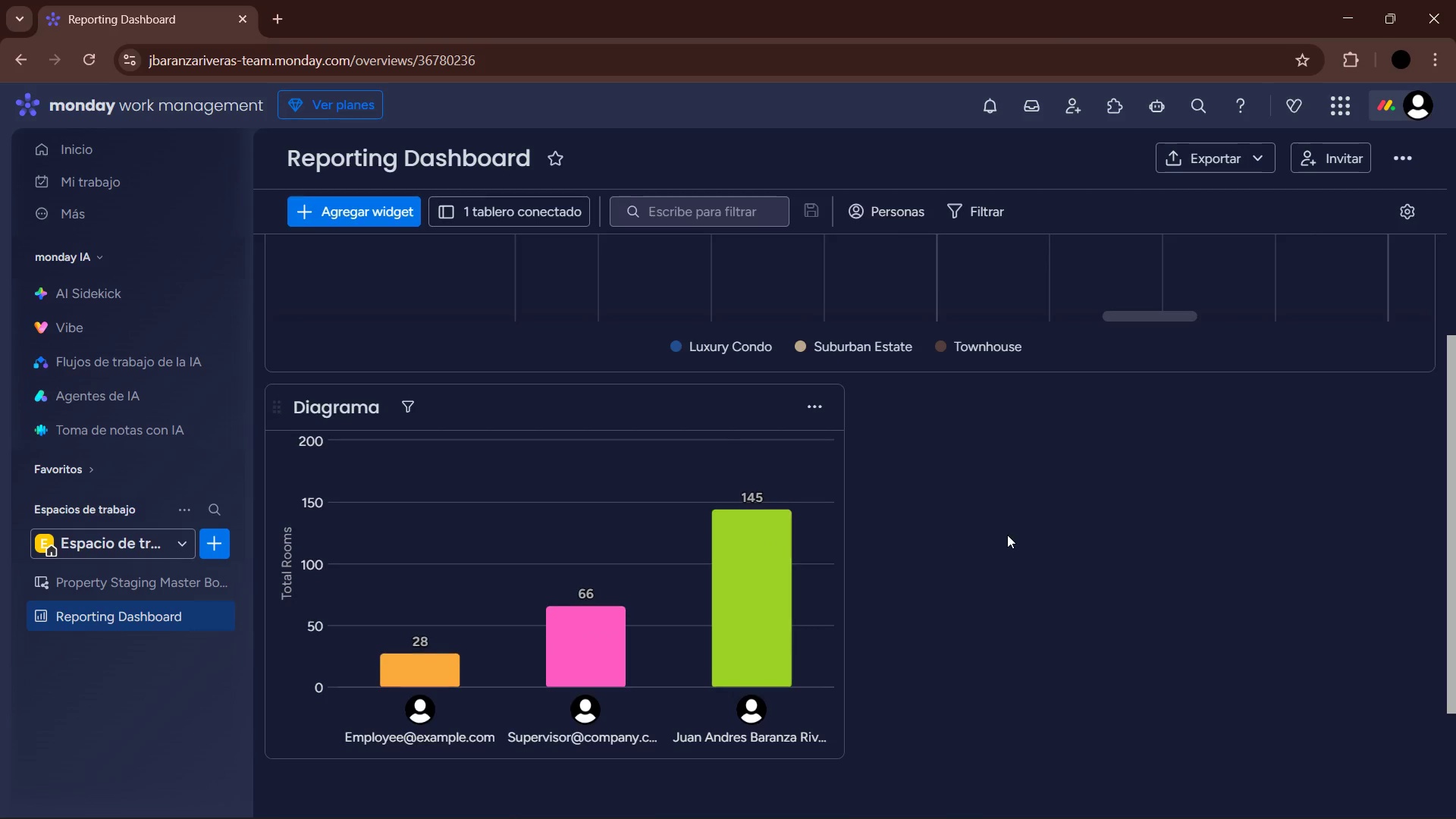 
left_click([1007, 535])
 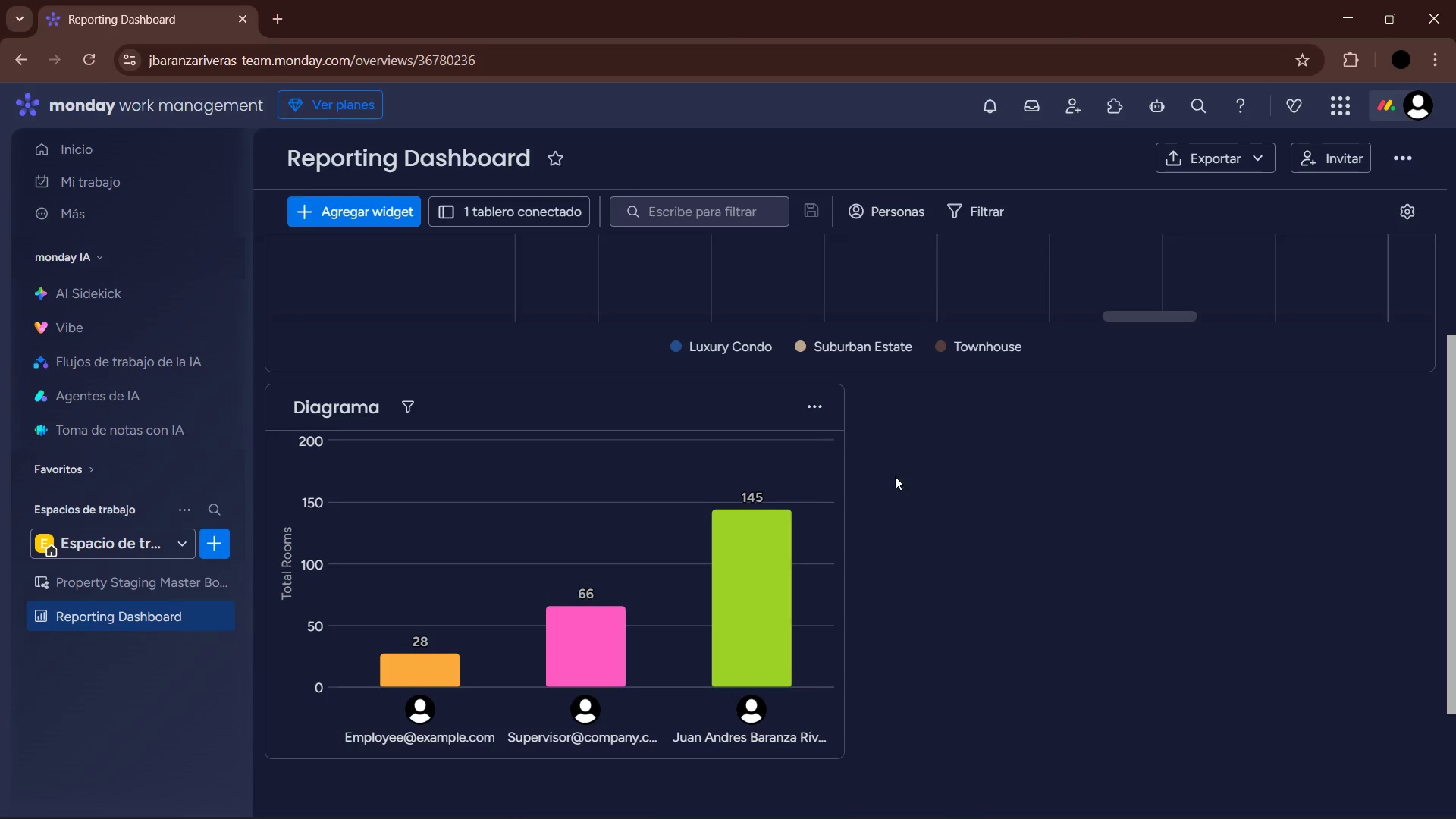 
left_click([351, 203])
 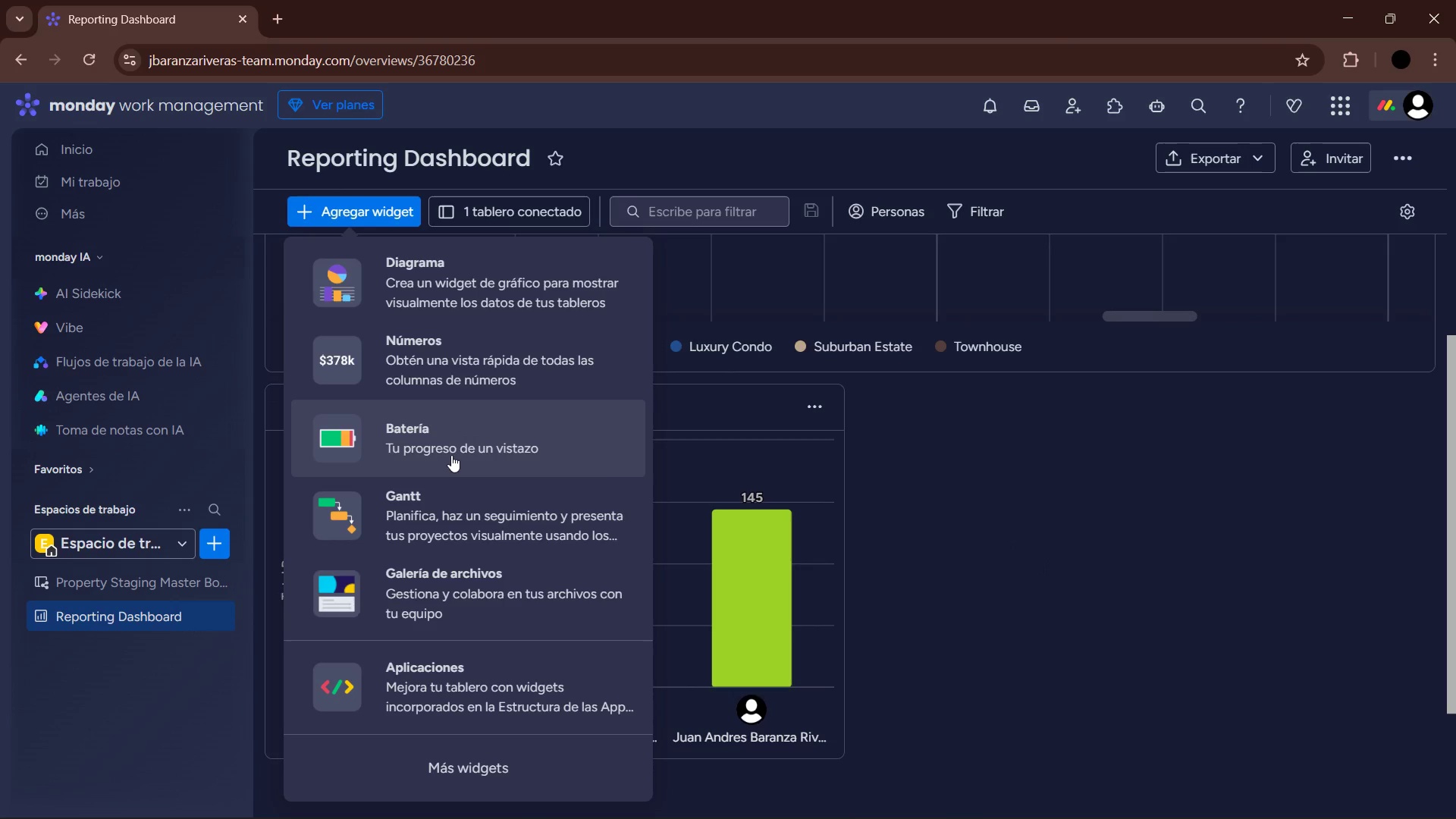 
left_click([450, 450])
 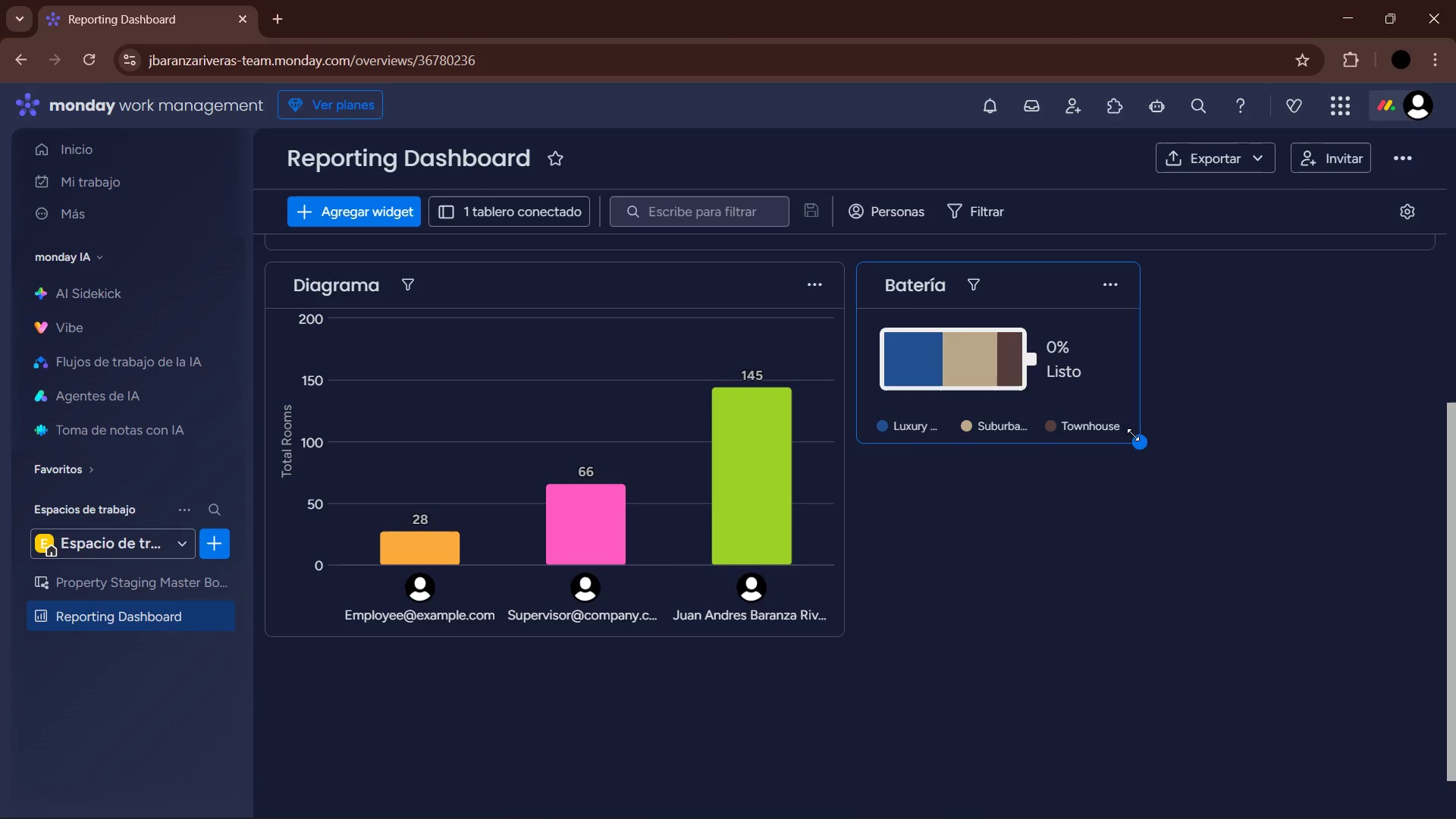 
wait(5.5)
 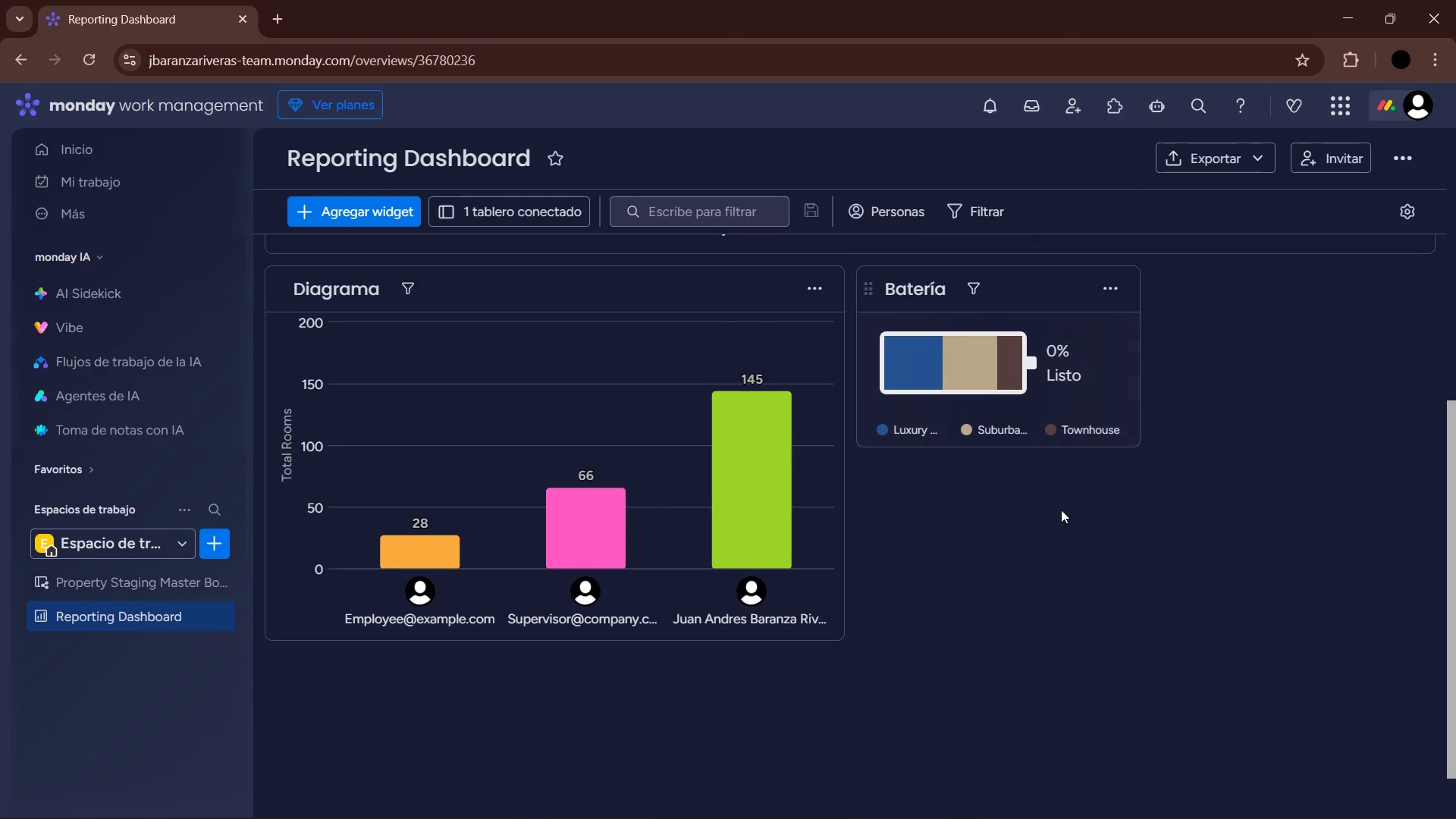 
left_click([1106, 279])
 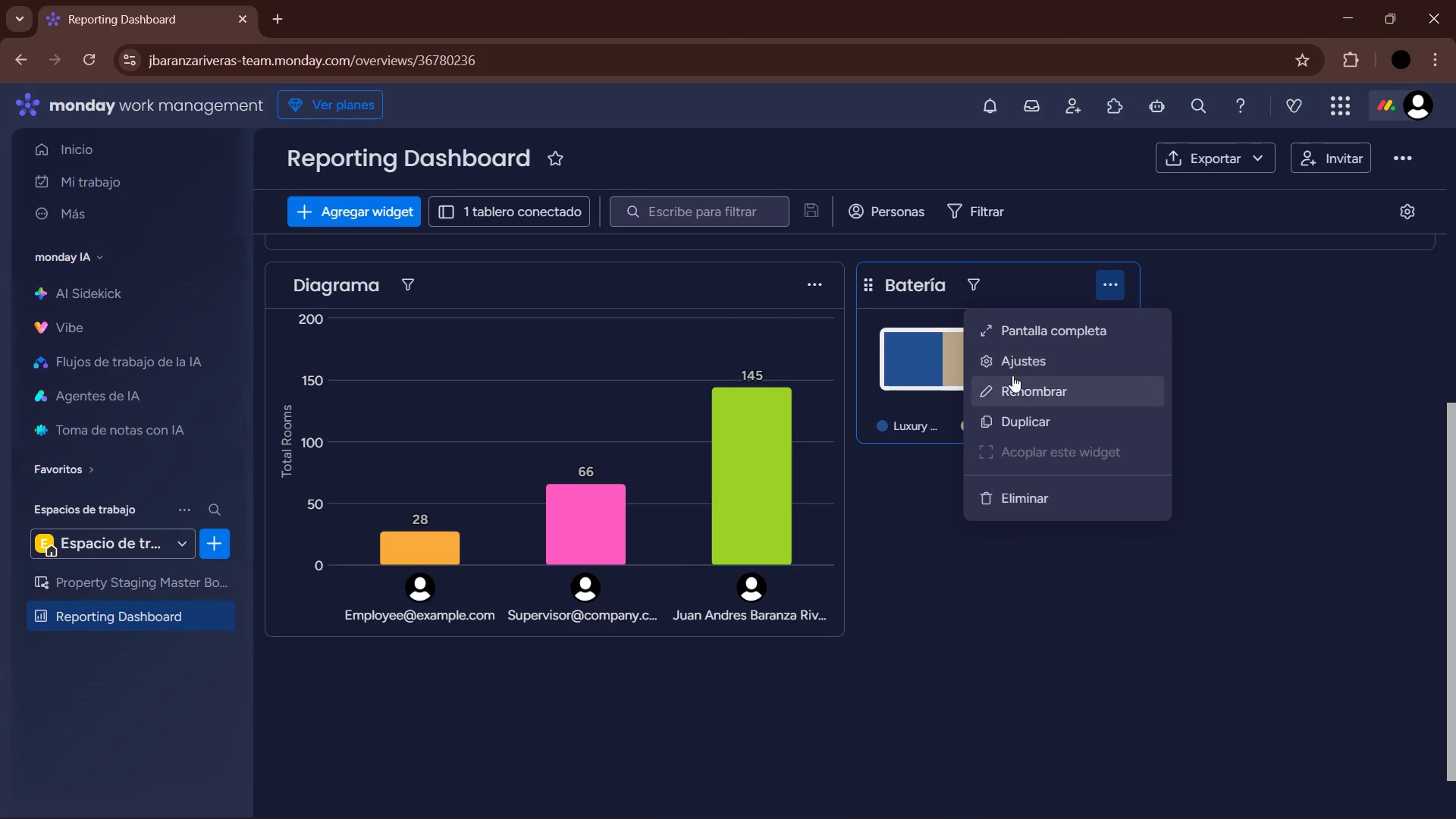 
left_click([1012, 362])
 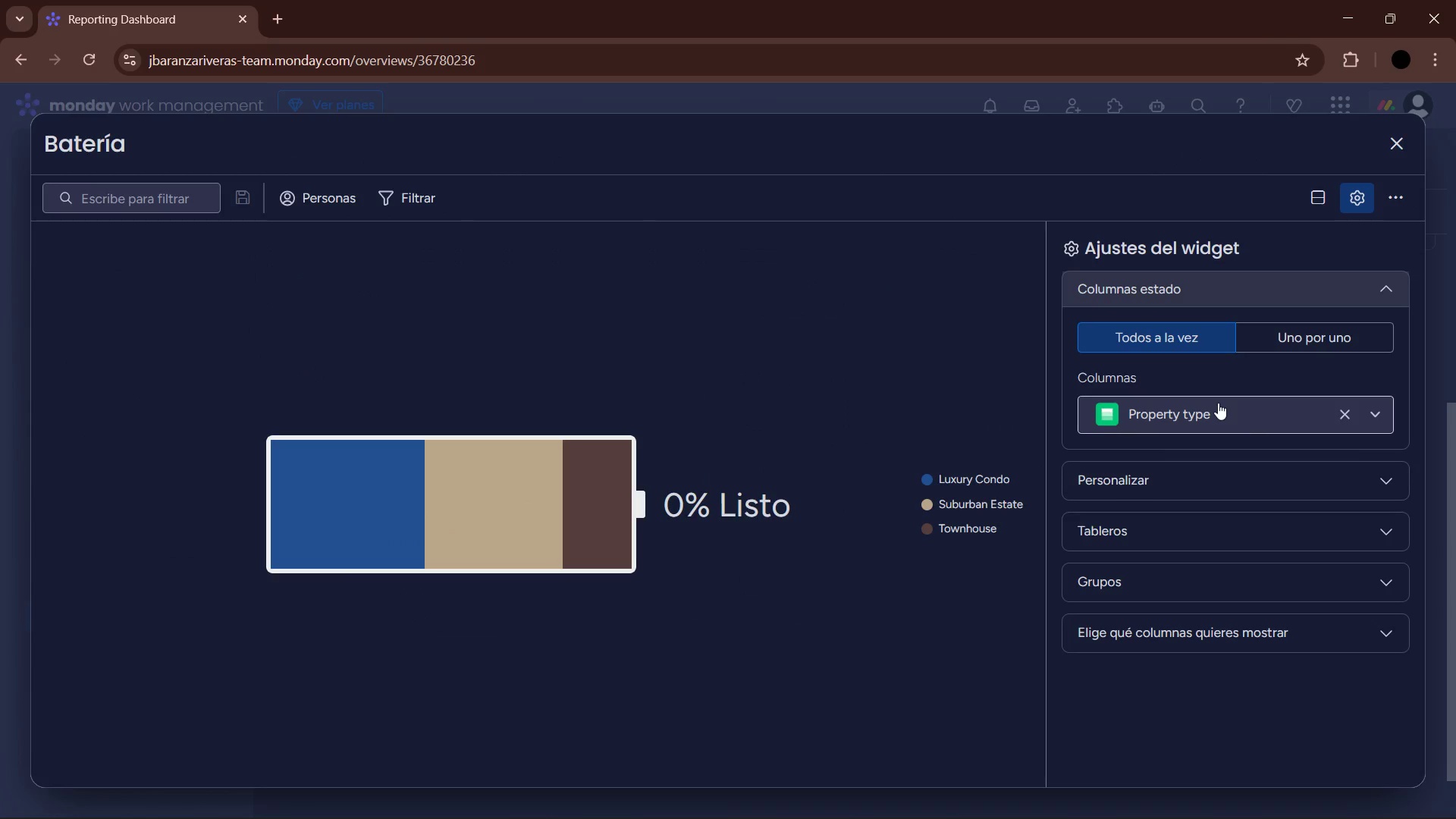 
left_click([1247, 416])
 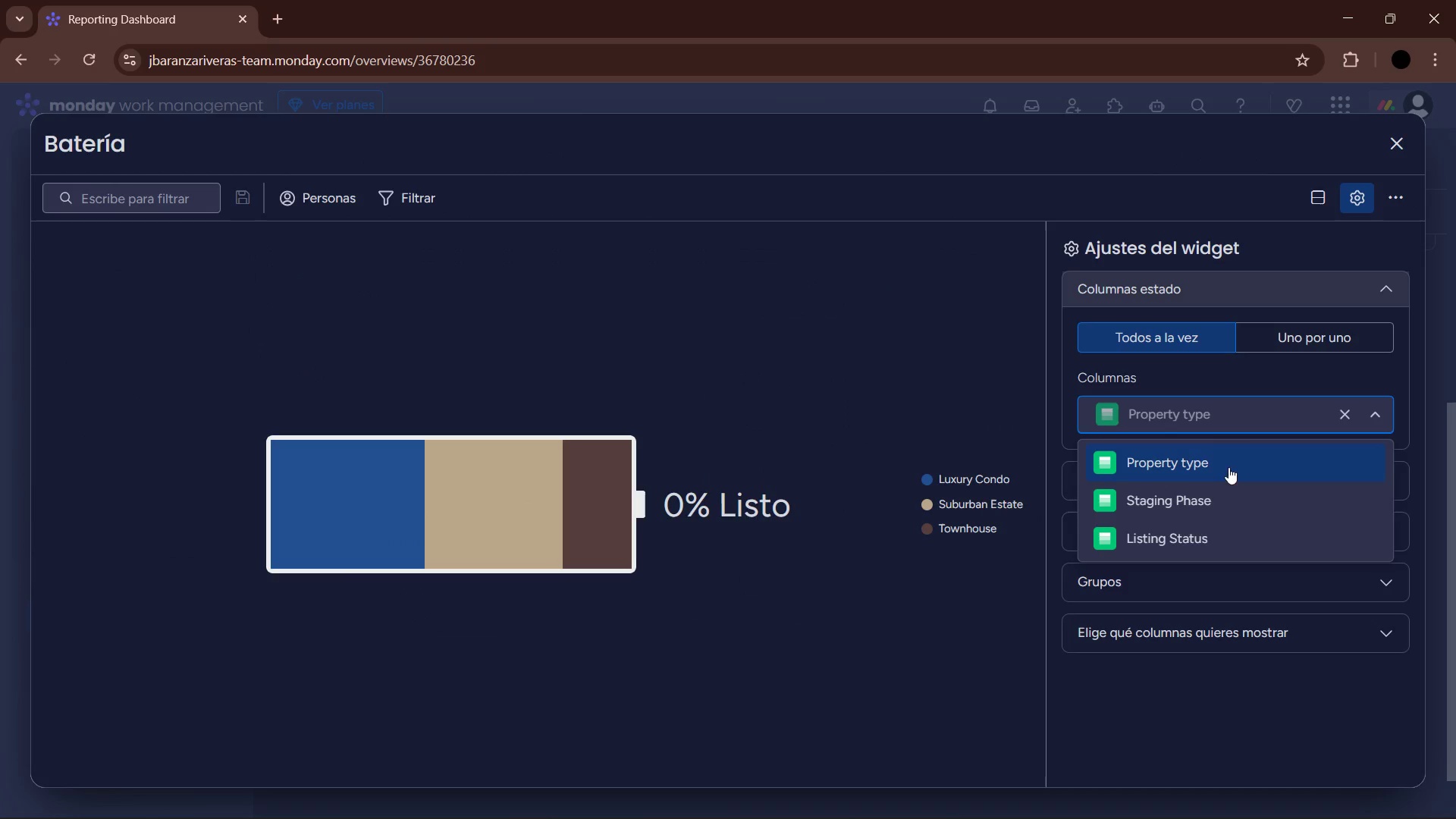 
left_click([1217, 496])
 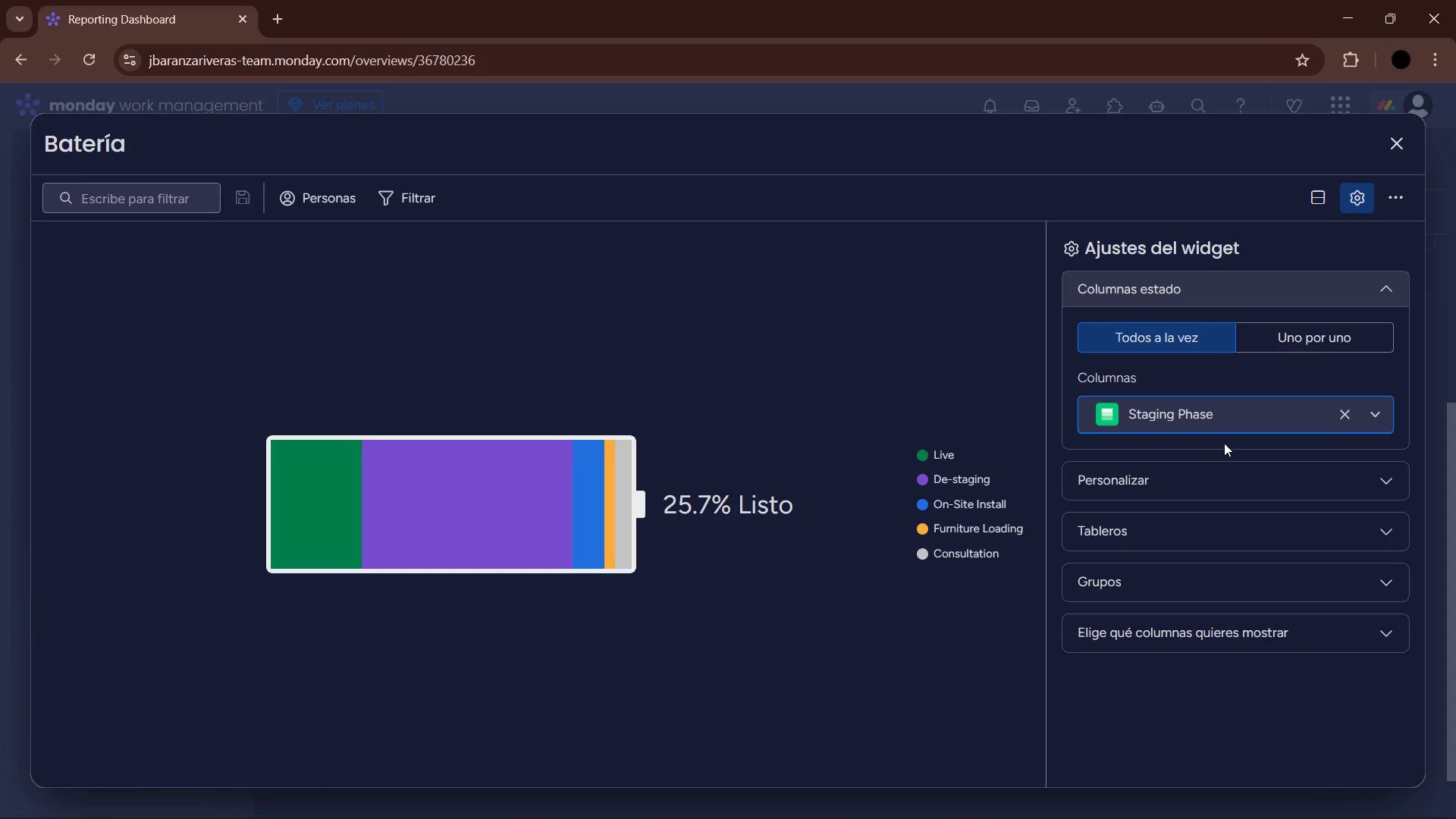 
wait(31.08)
 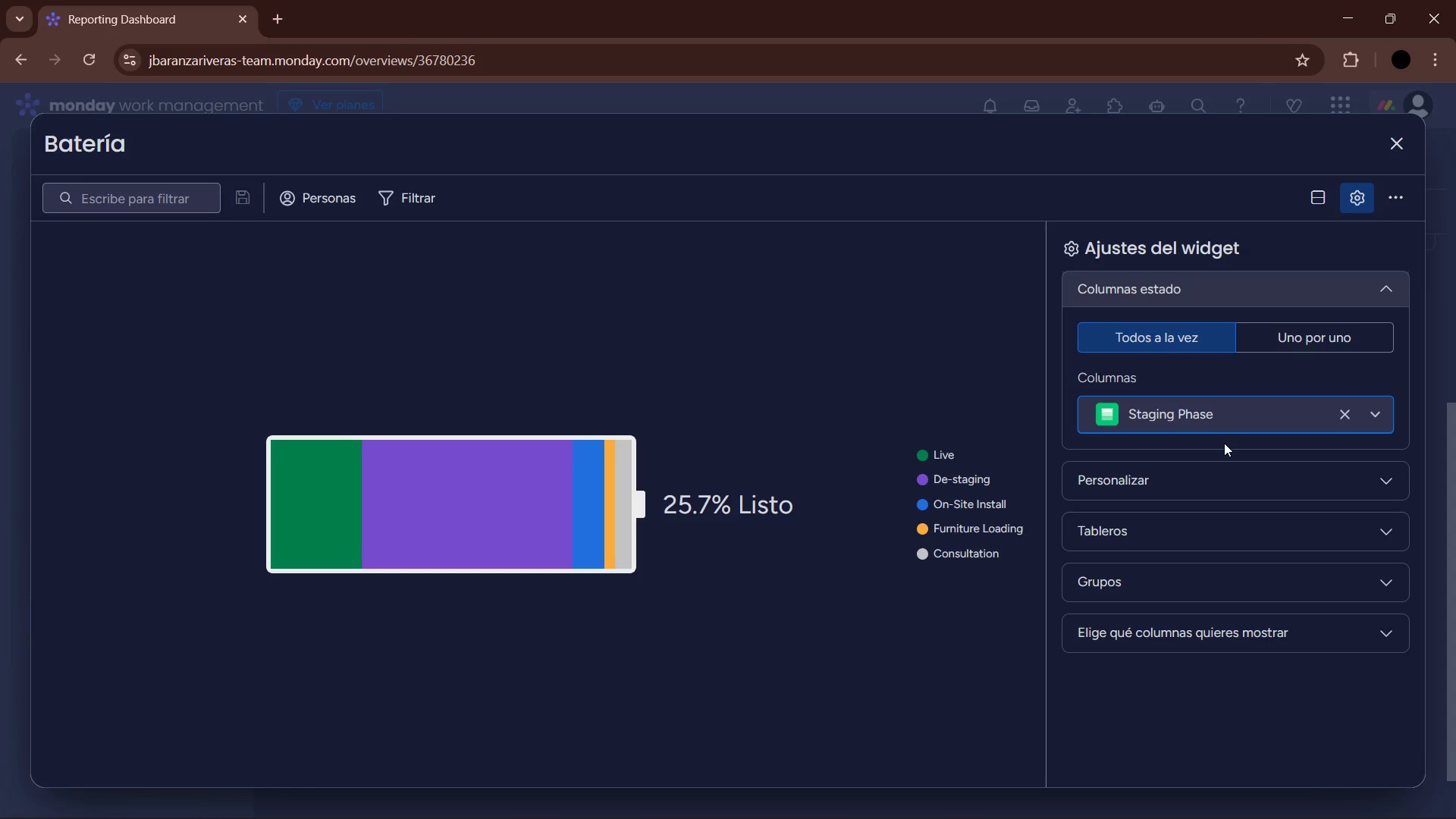 
double_click([1373, 414])
 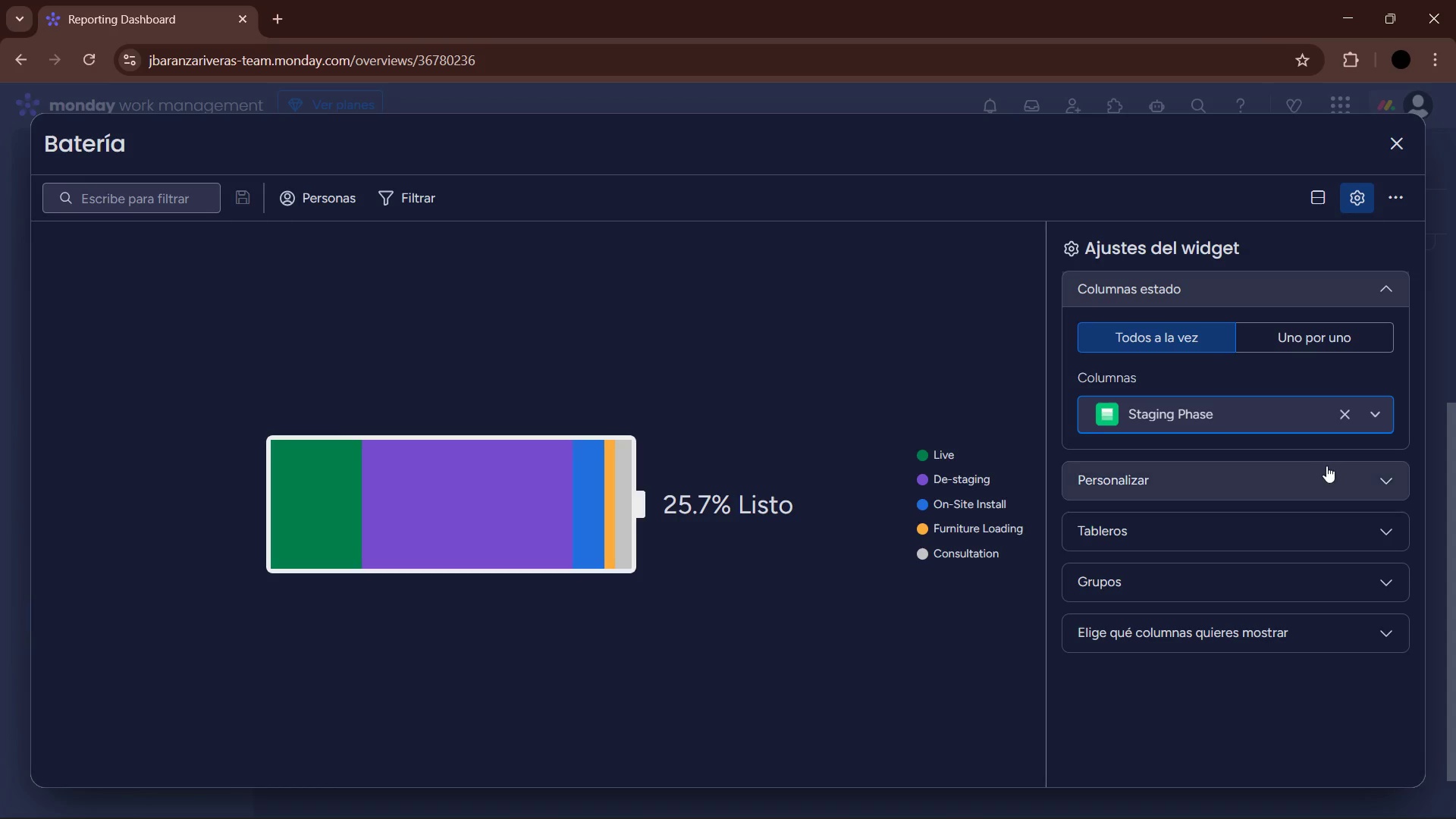 
left_click([1333, 477])
 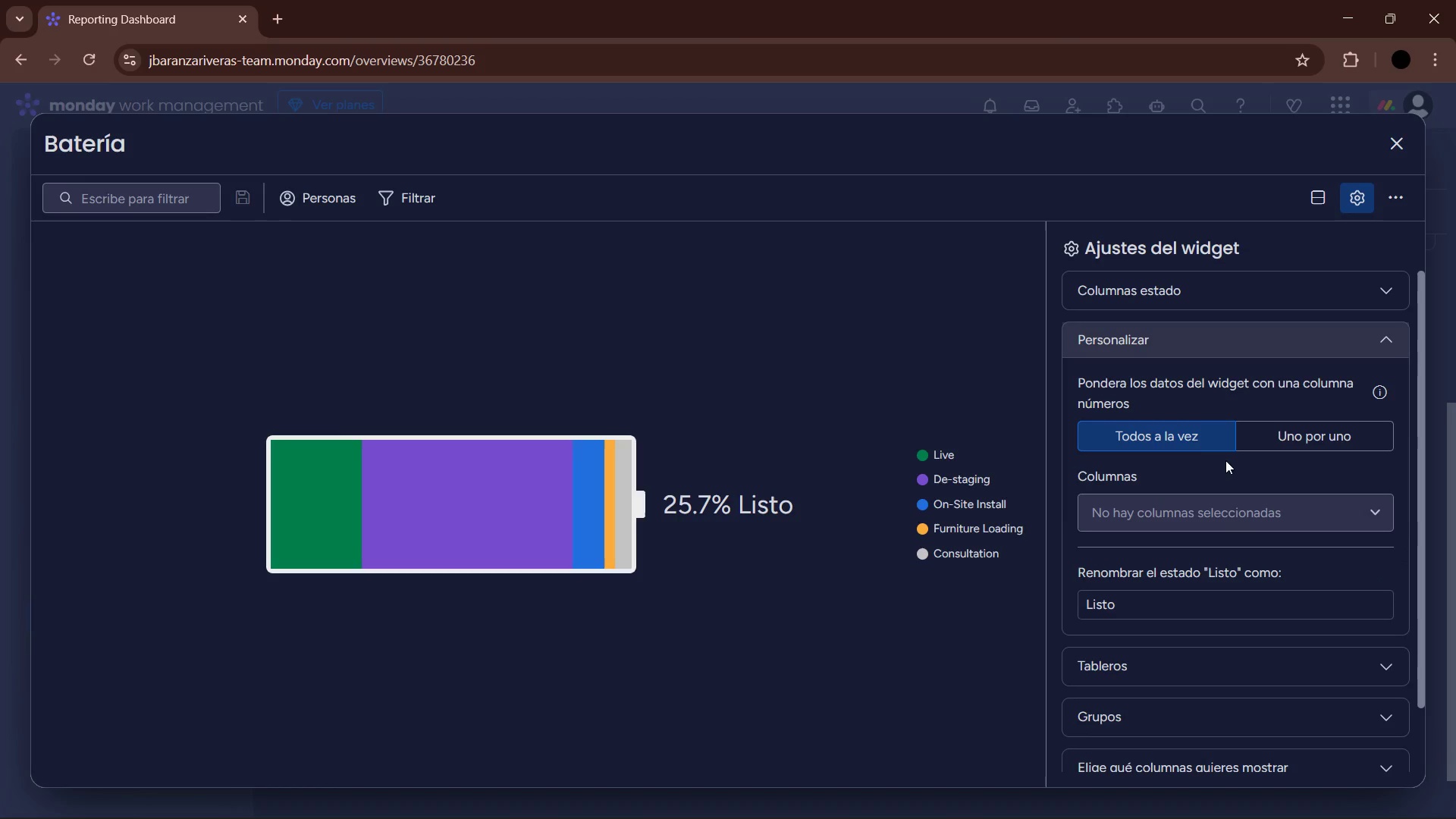 
left_click([1211, 507])
 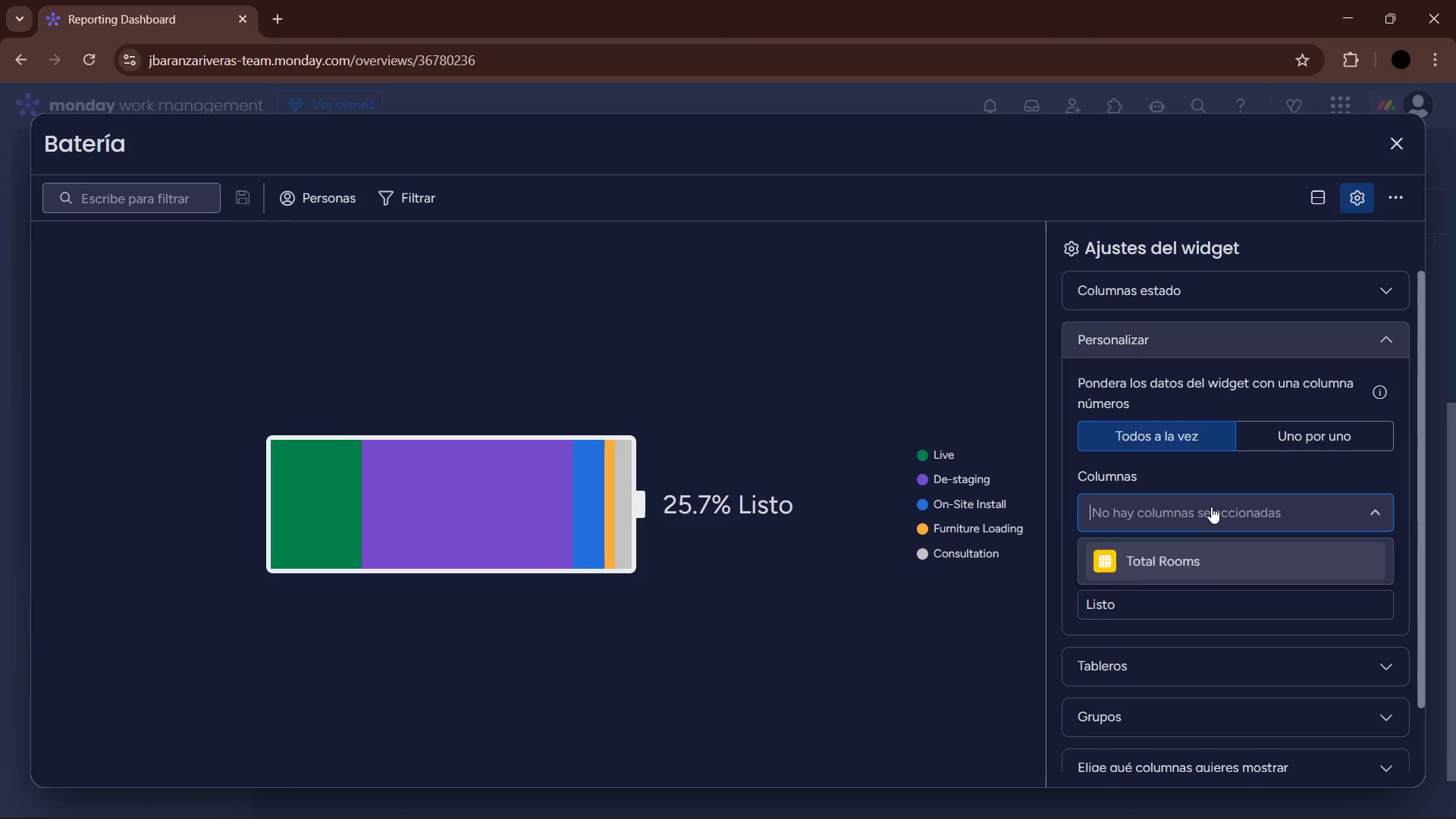 
left_click([1211, 507])
 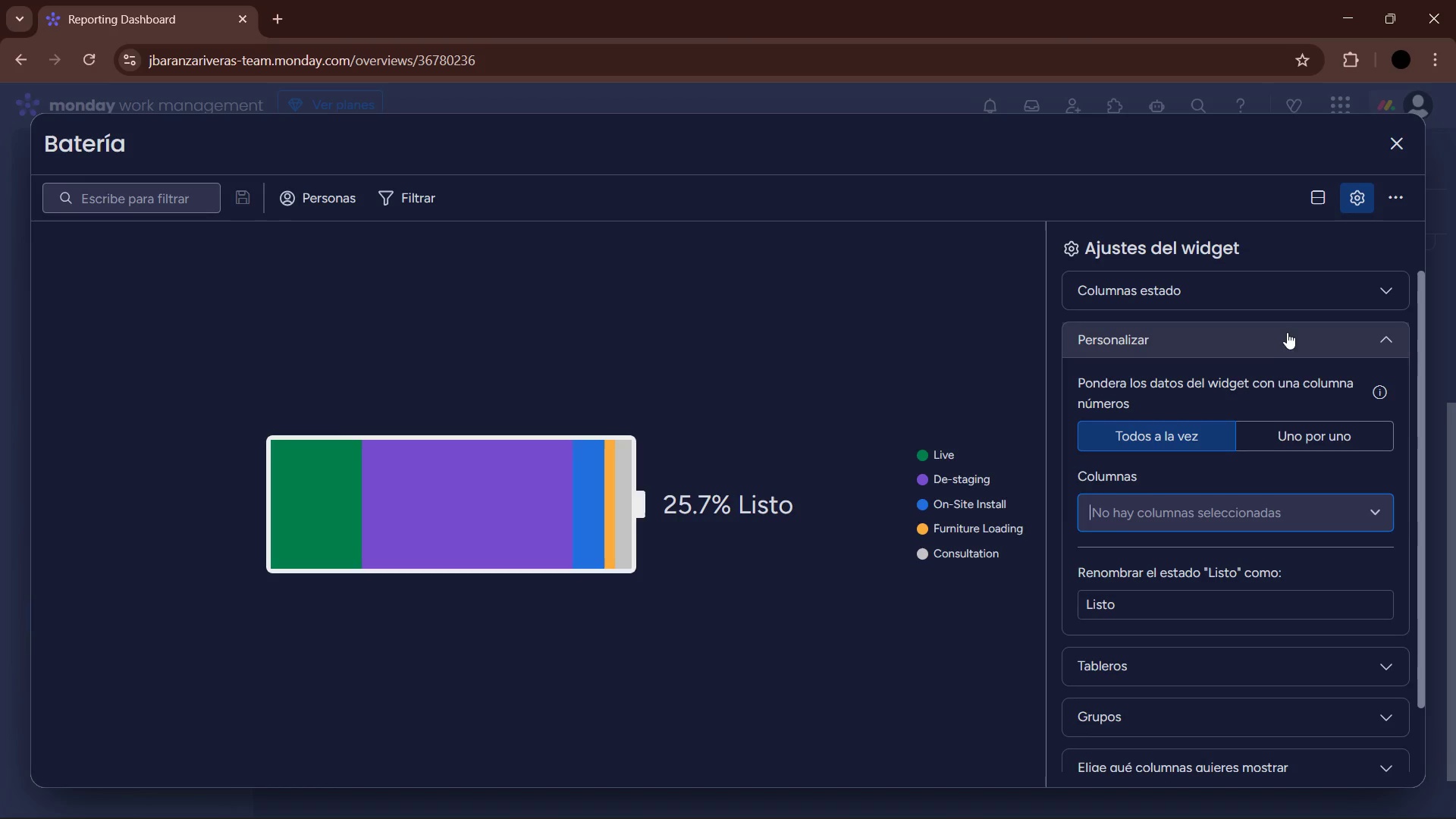 
left_click([1297, 341])
 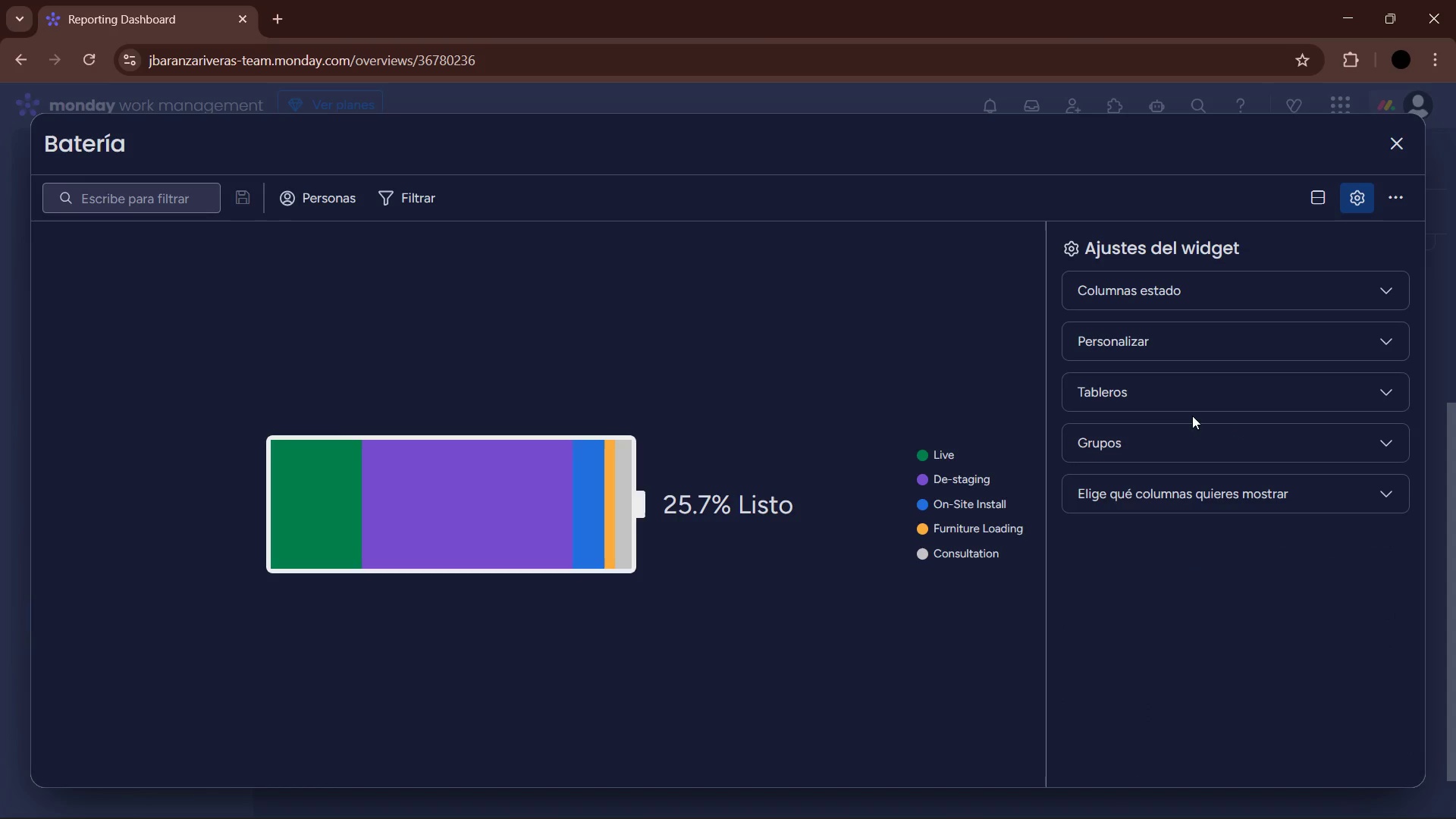 
left_click([1191, 406])
 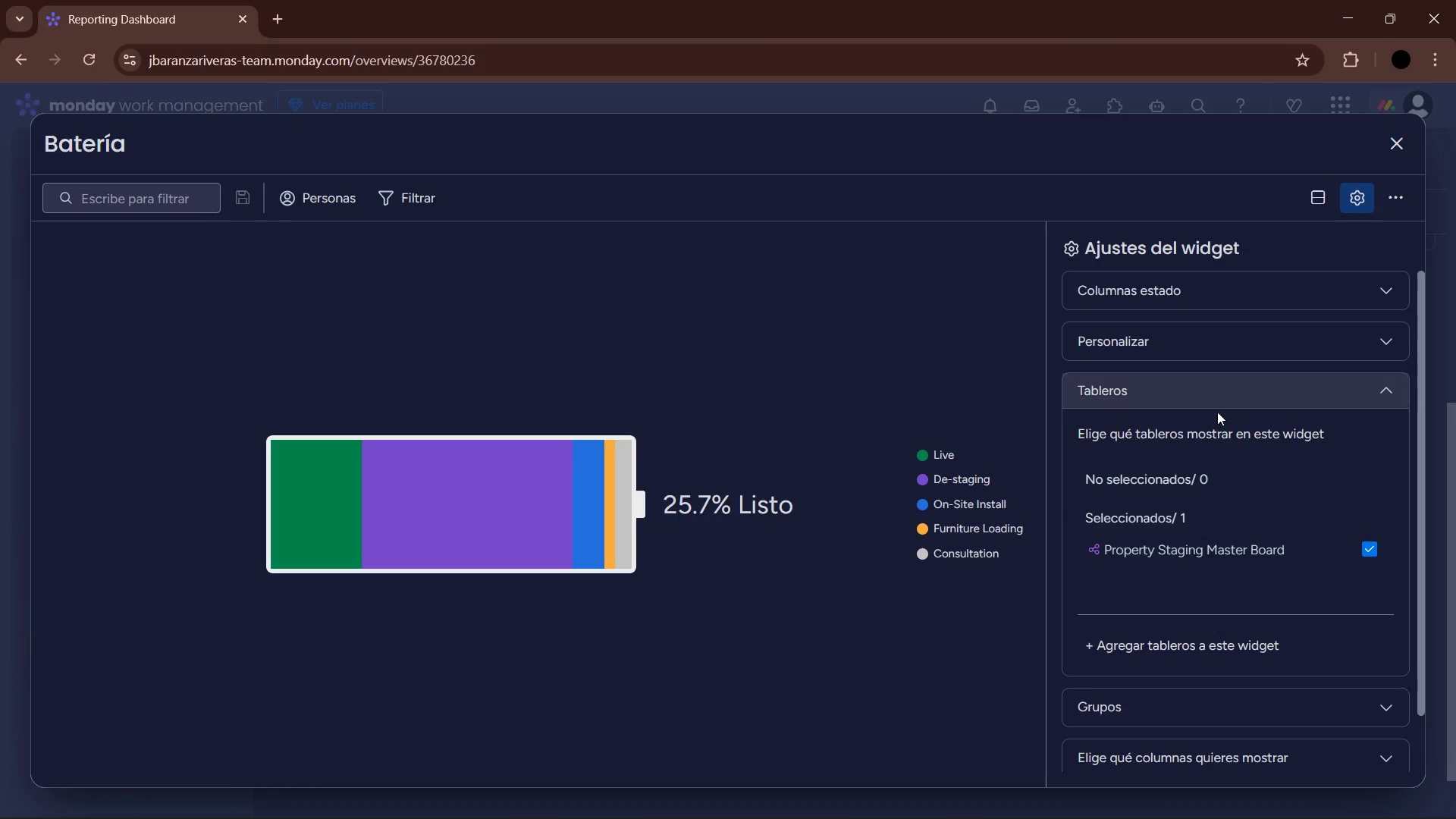 
left_click([1220, 408])
 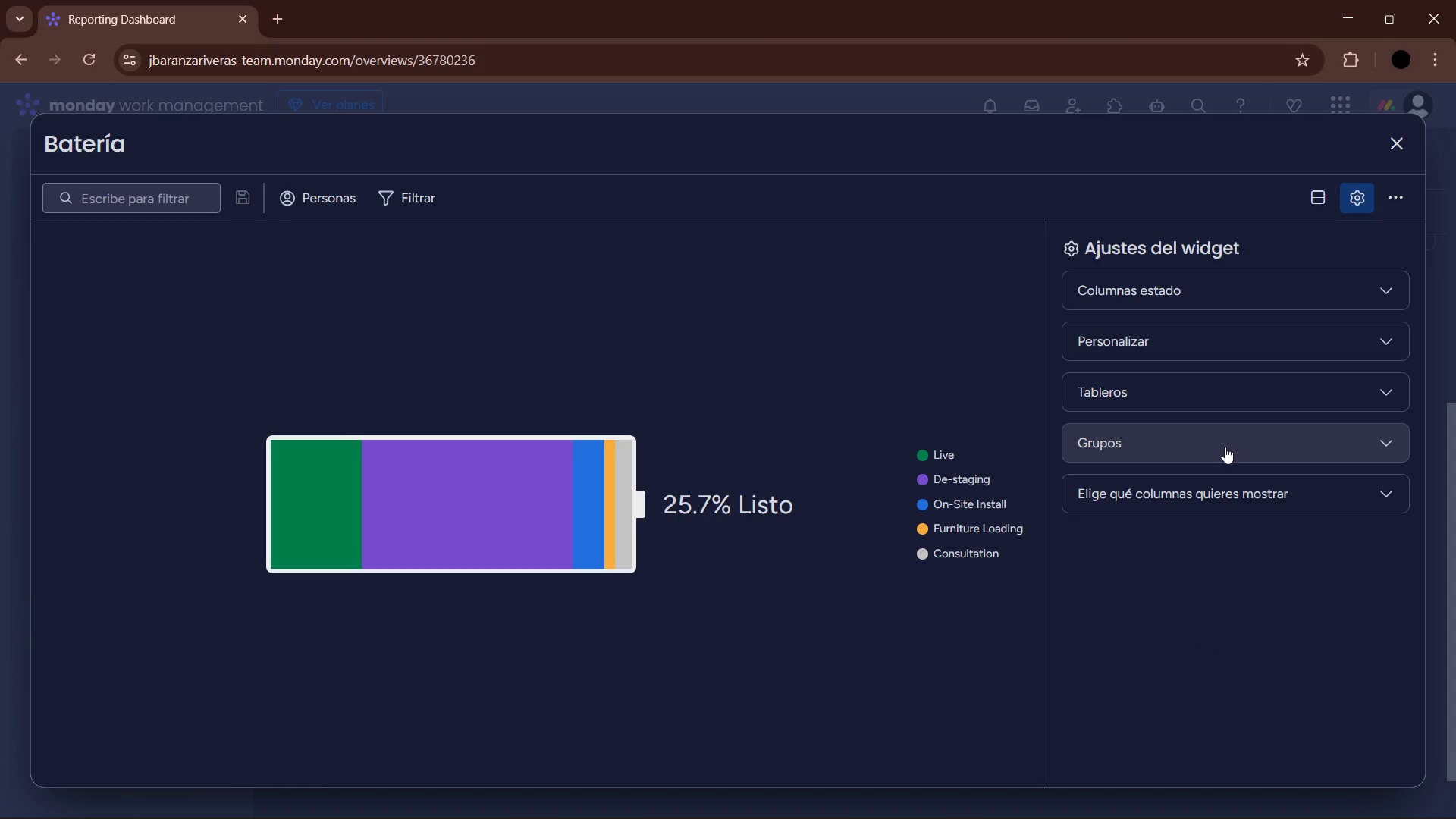 
left_click([1225, 447])
 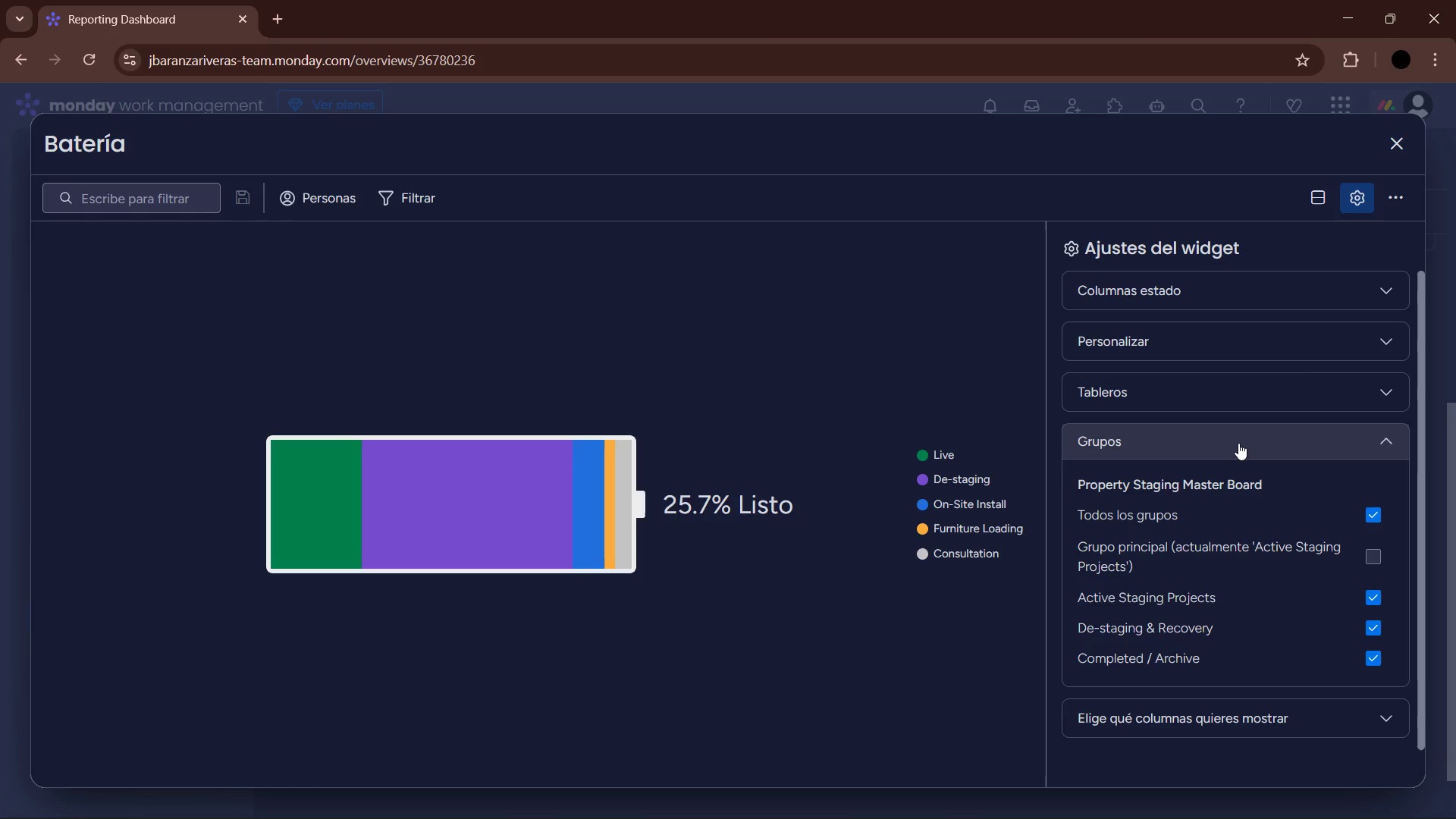 
left_click([1238, 443])
 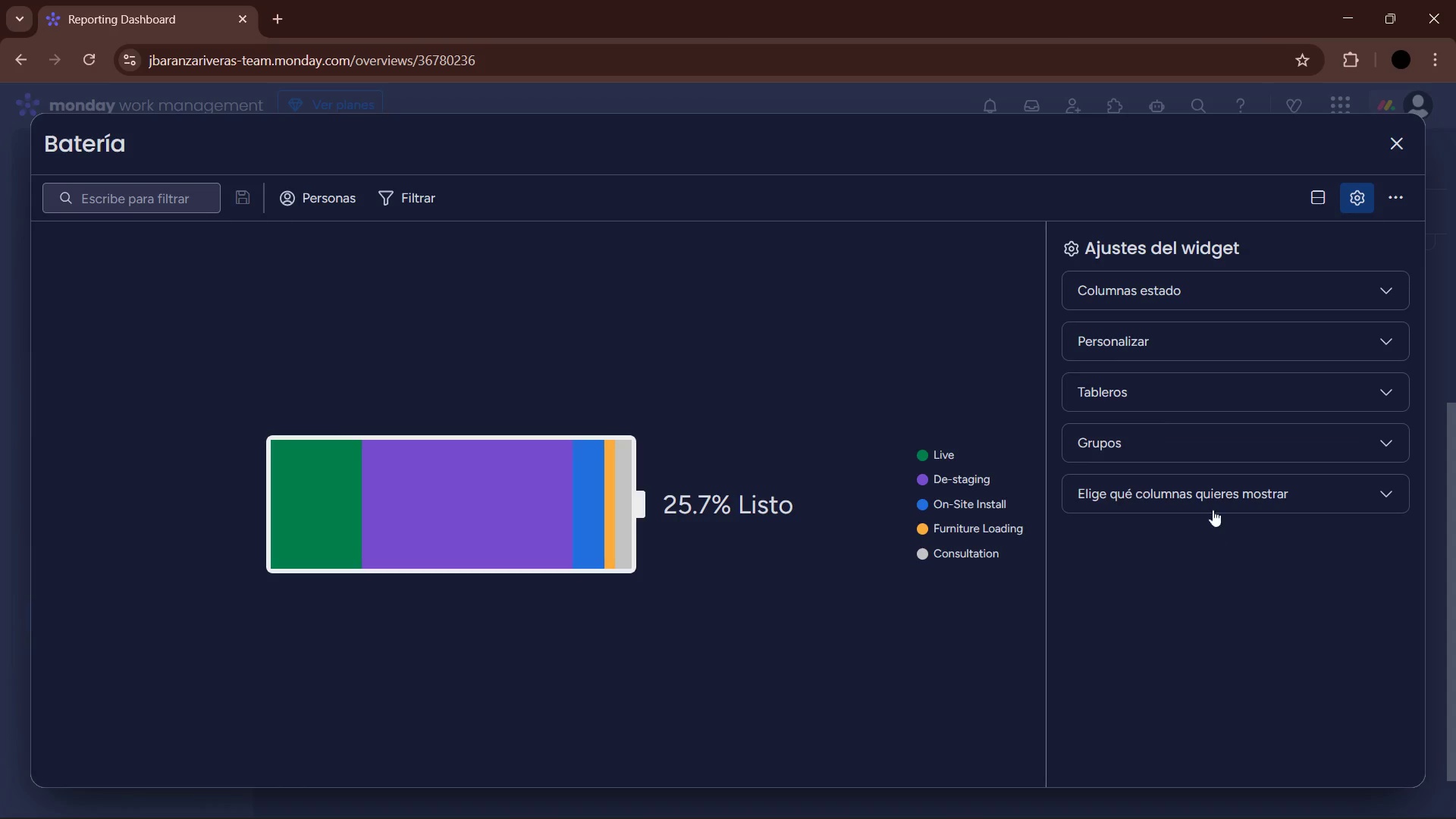 
left_click([1232, 487])
 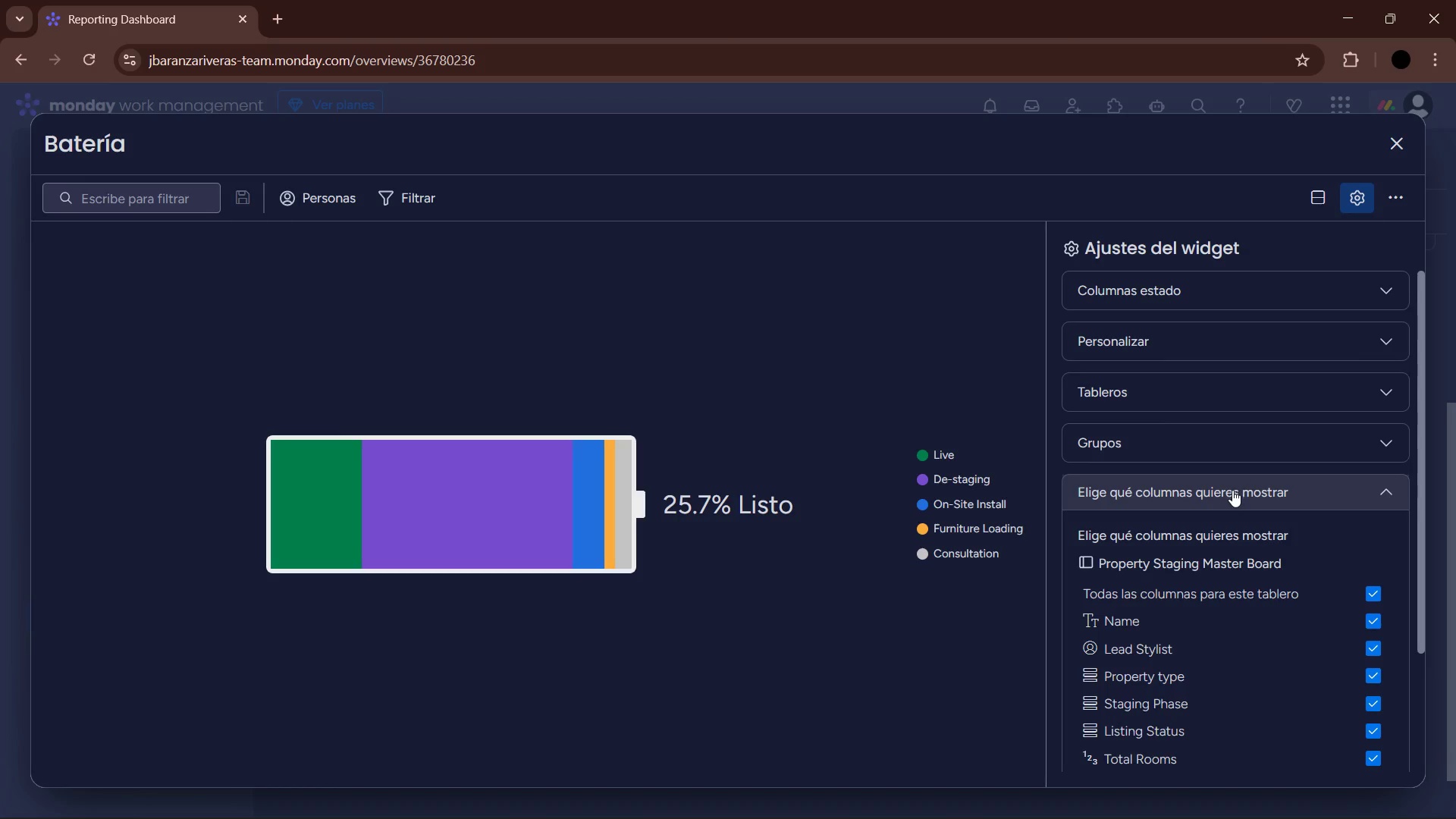 
scroll: coordinate [1257, 562], scroll_direction: down, amount: 3.0
 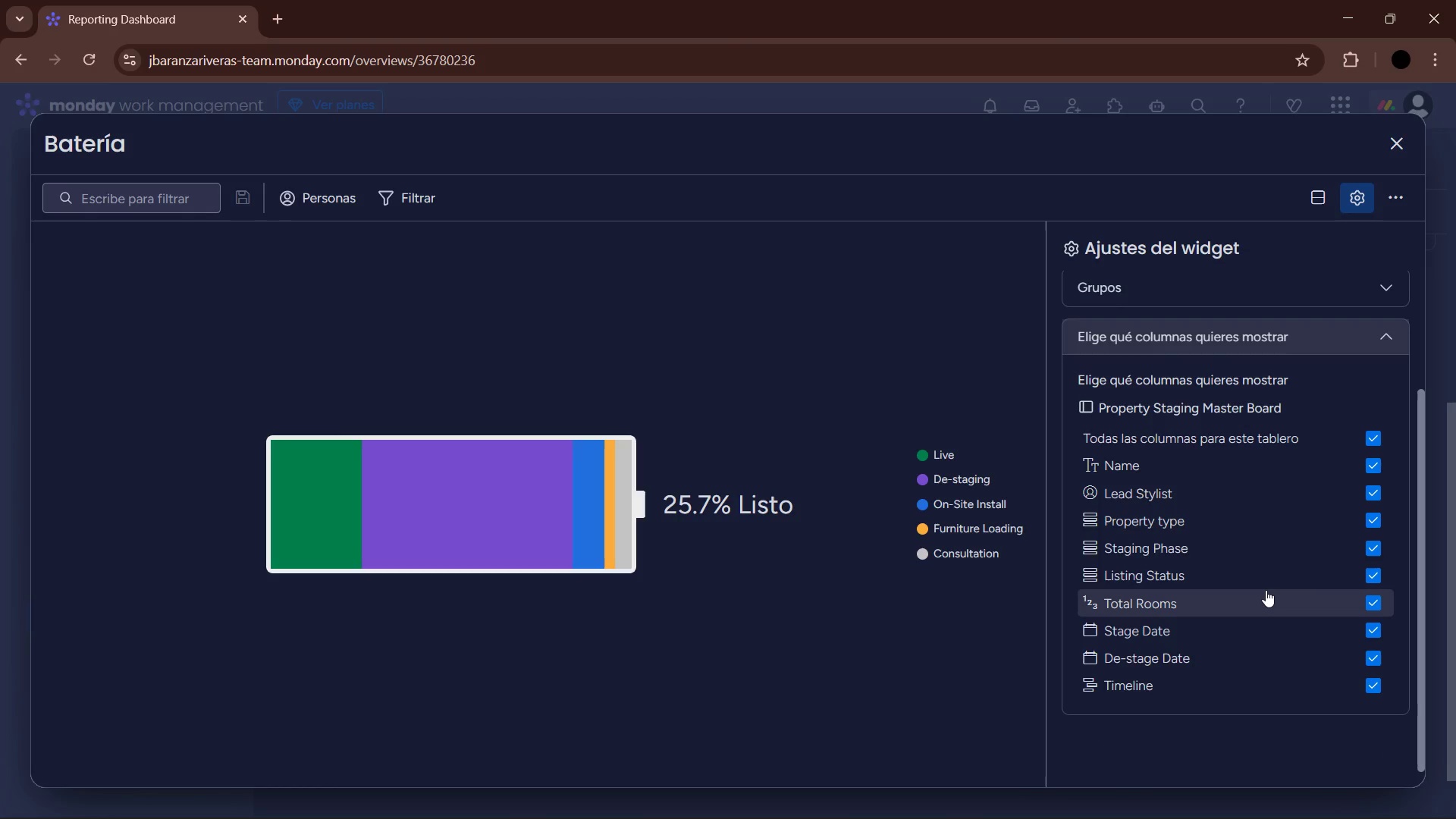 
scroll: coordinate [1309, 375], scroll_direction: up, amount: 7.0
 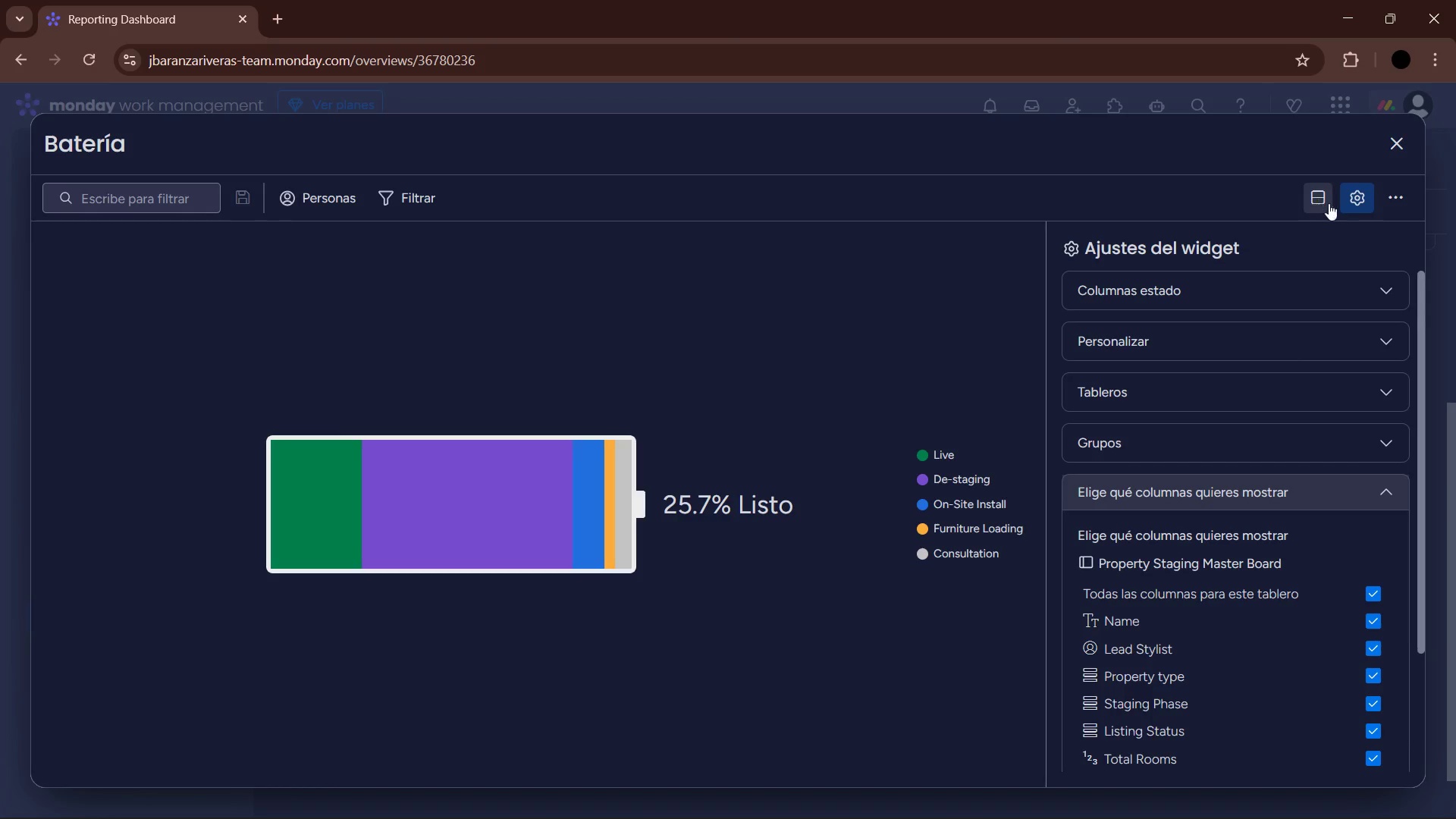 
left_click([1384, 193])
 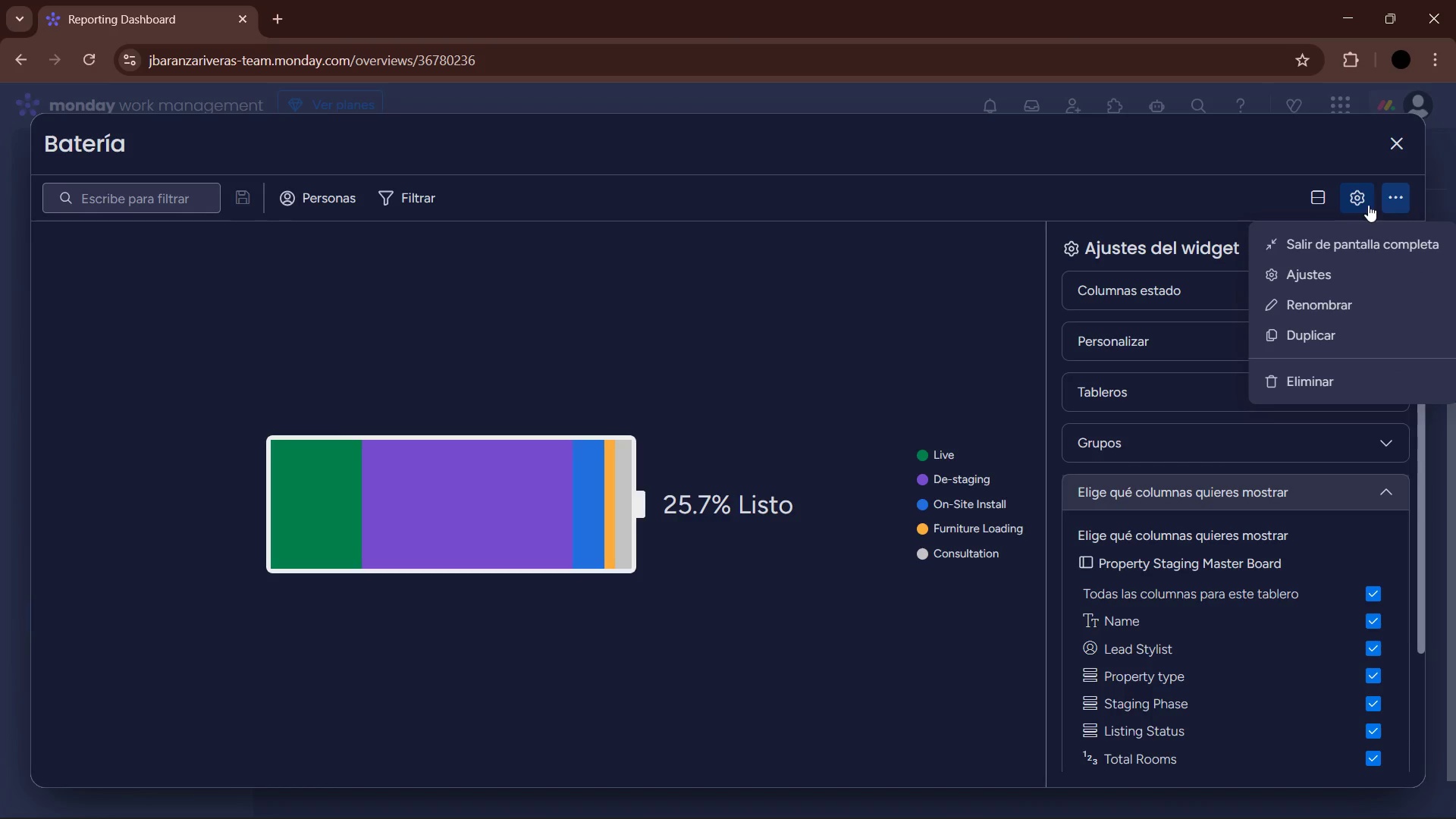 
left_click([1357, 201])
 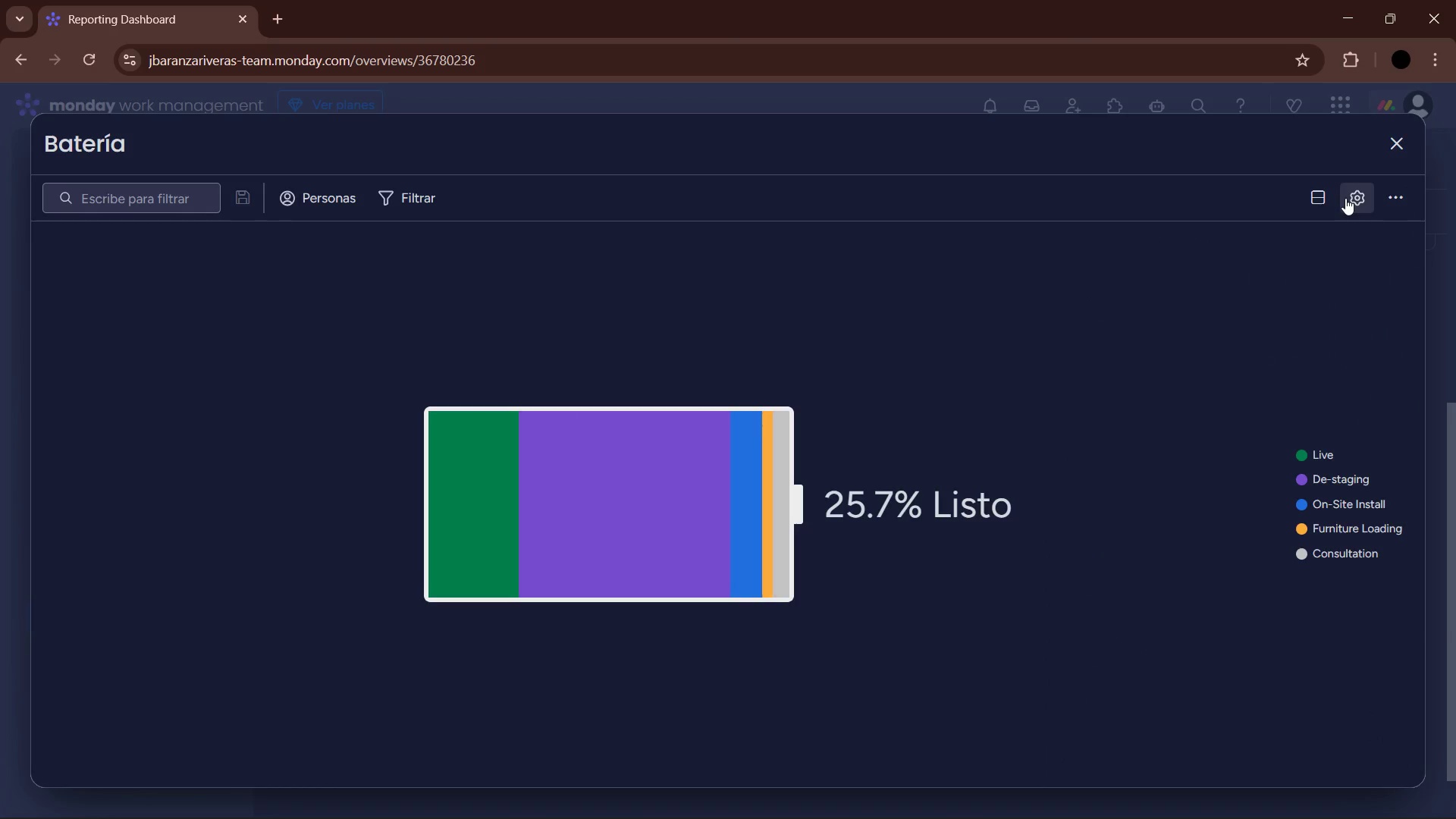 
left_click([1315, 201])
 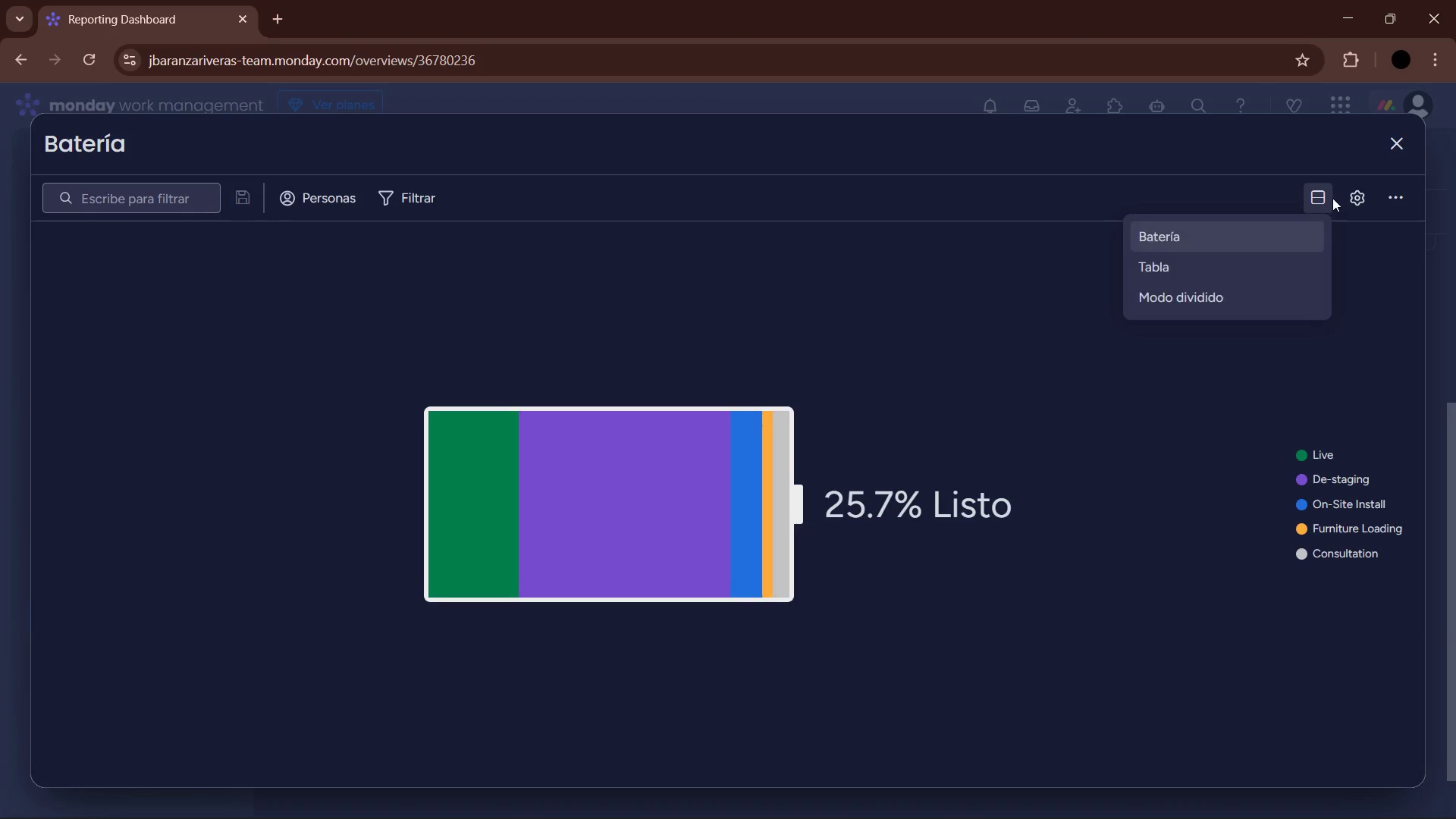 
mouse_move([1319, 200])
 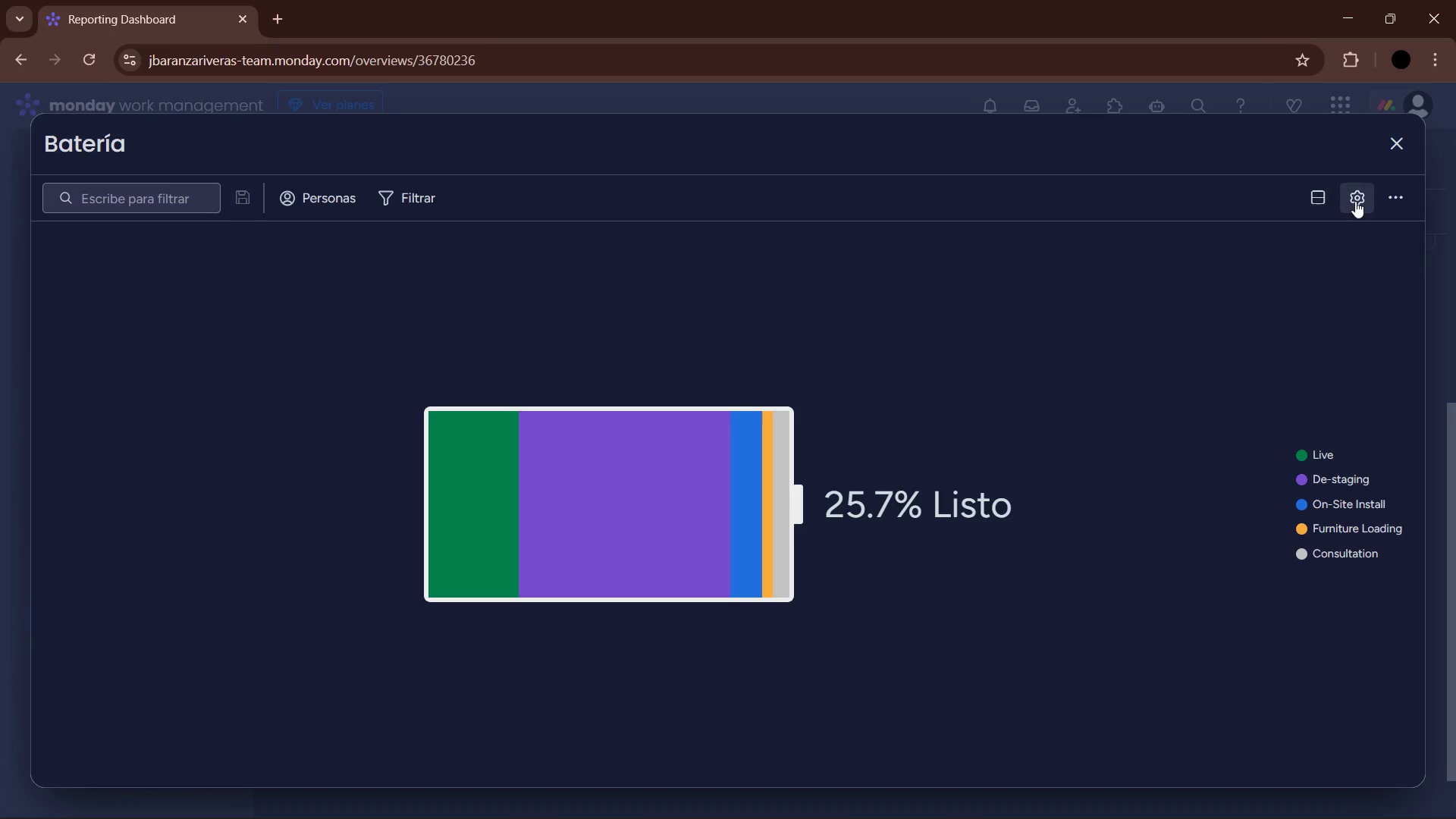 
double_click([1357, 201])
 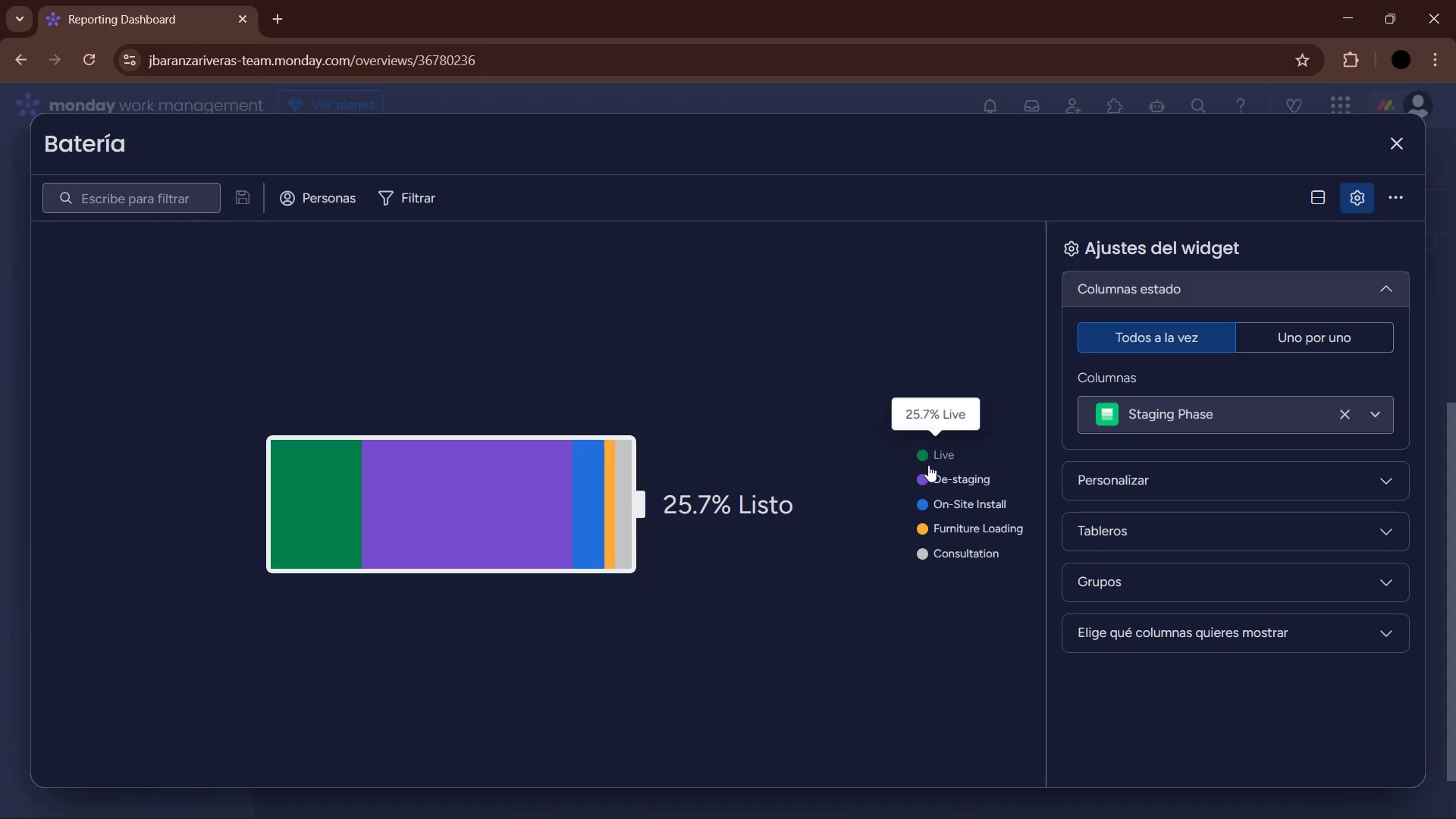 
wait(6.16)
 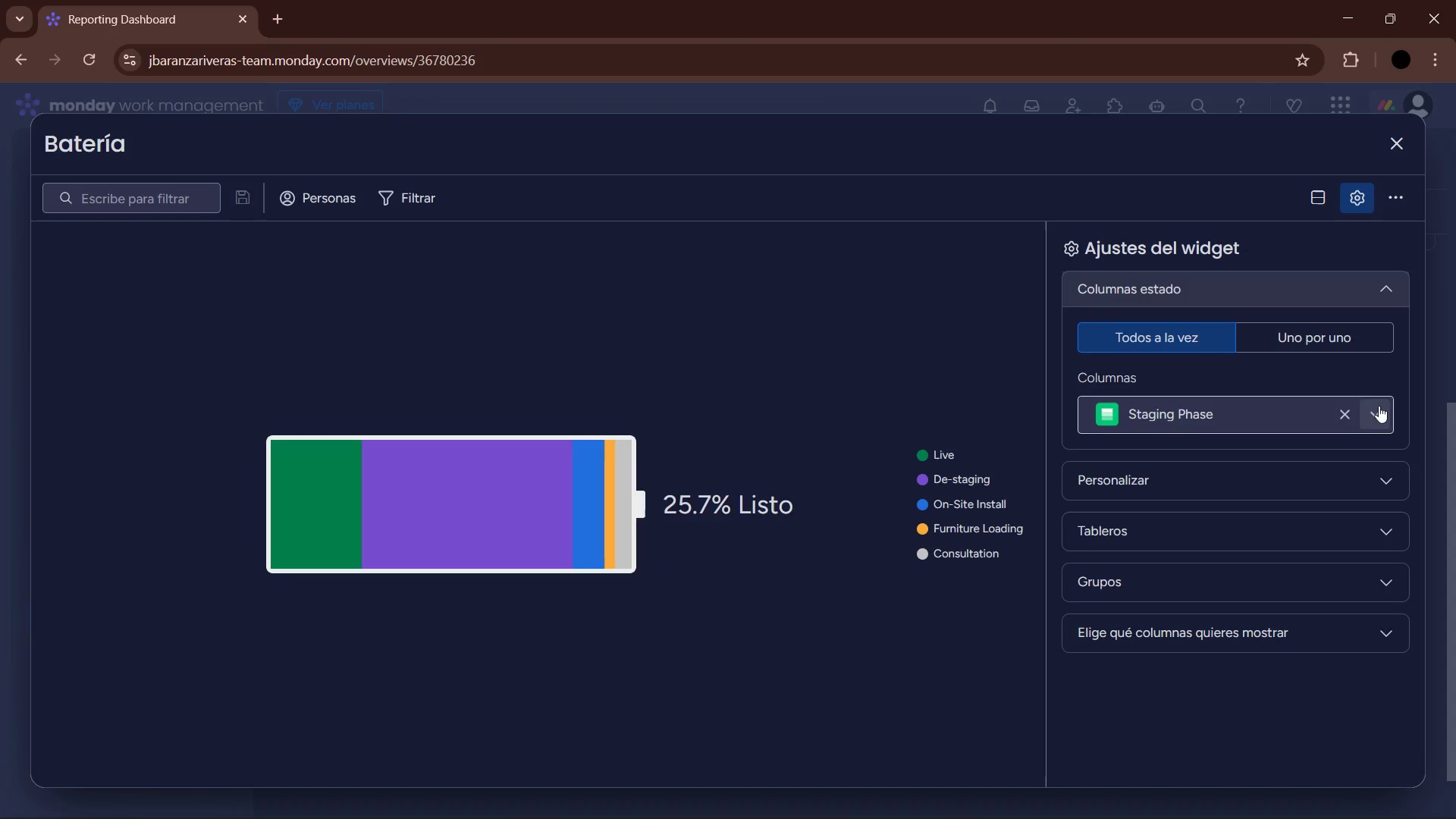 
mouse_move([959, 469])
 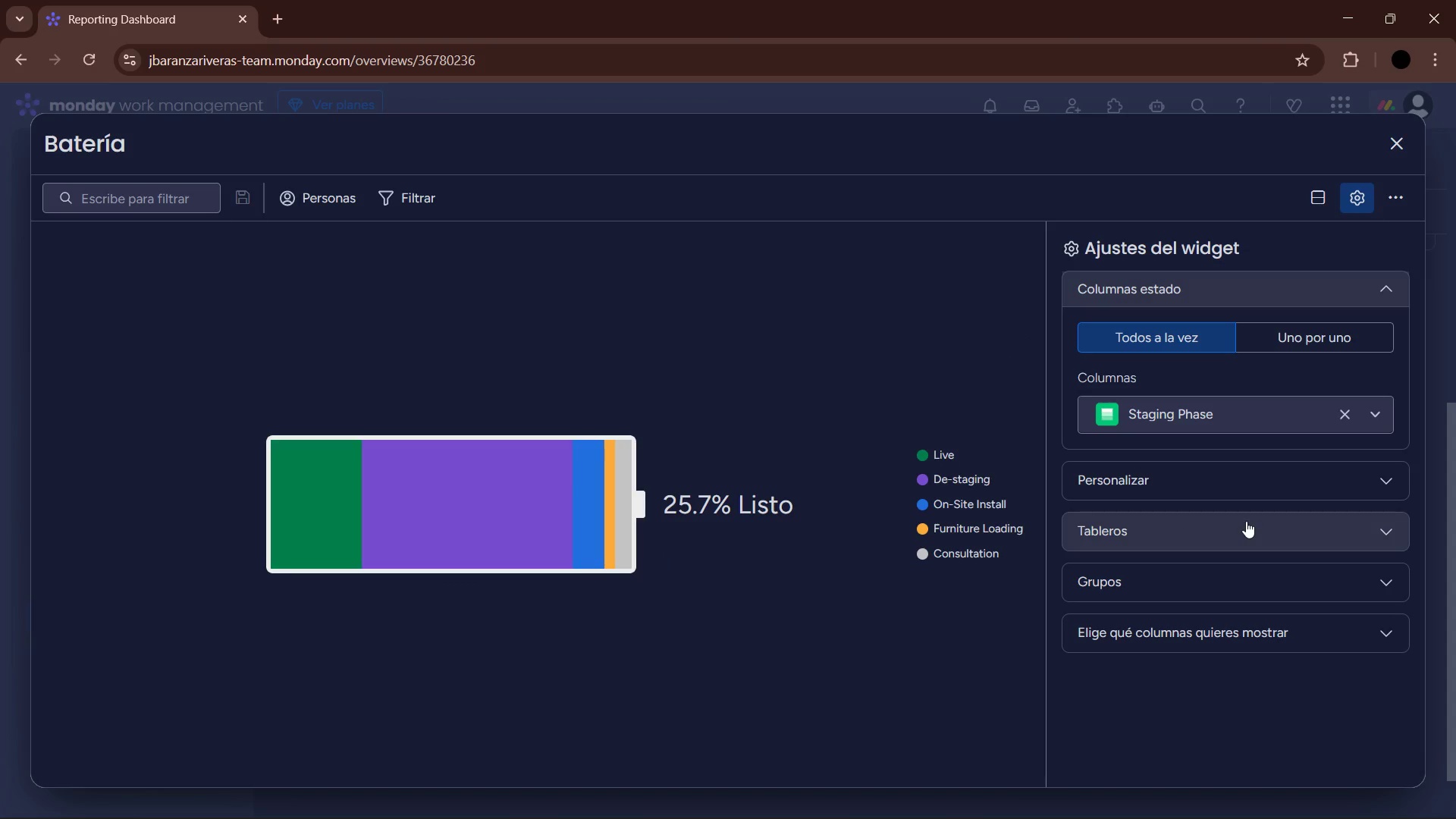 
wait(11.69)
 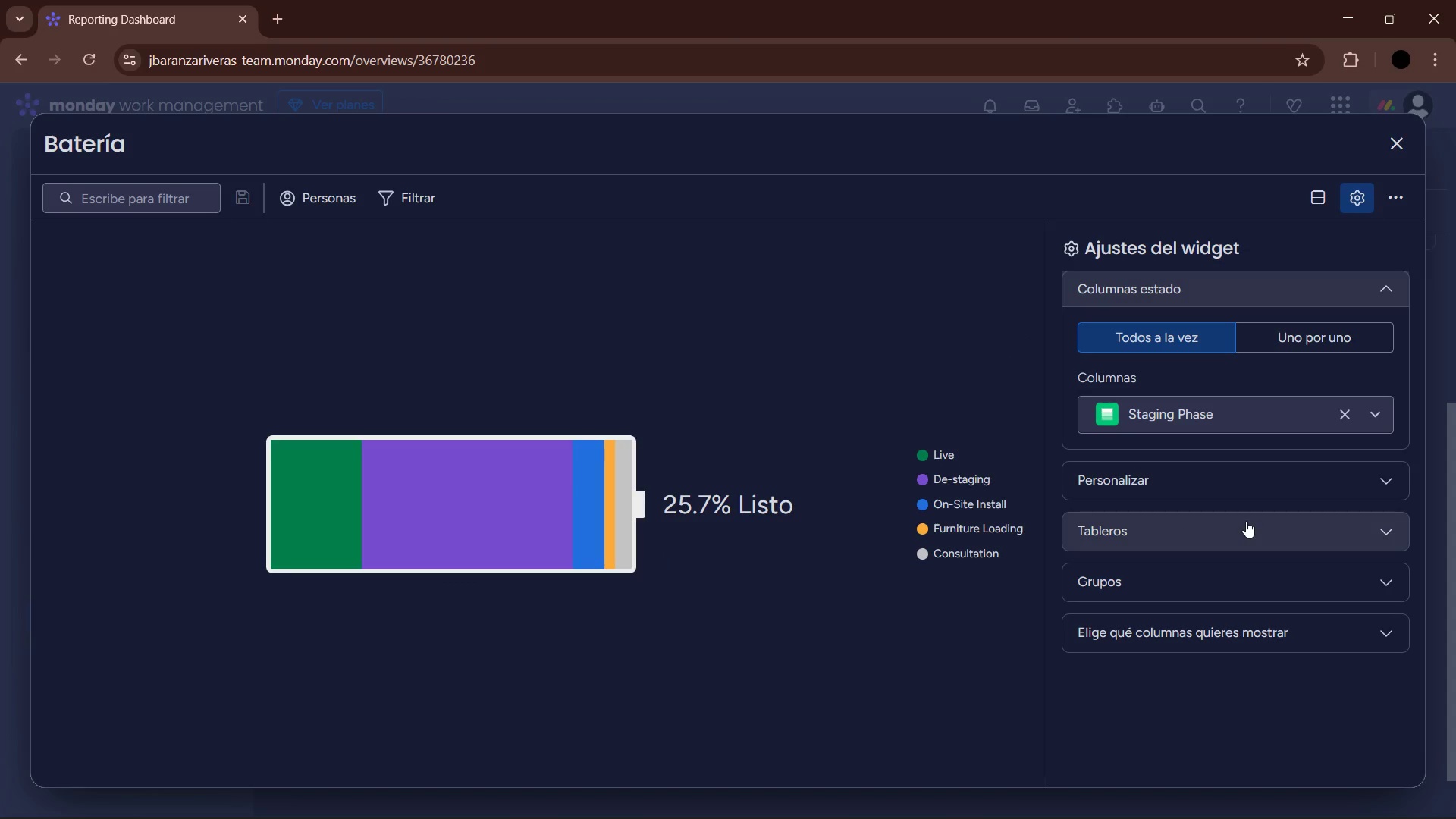 
left_click([1222, 620])
 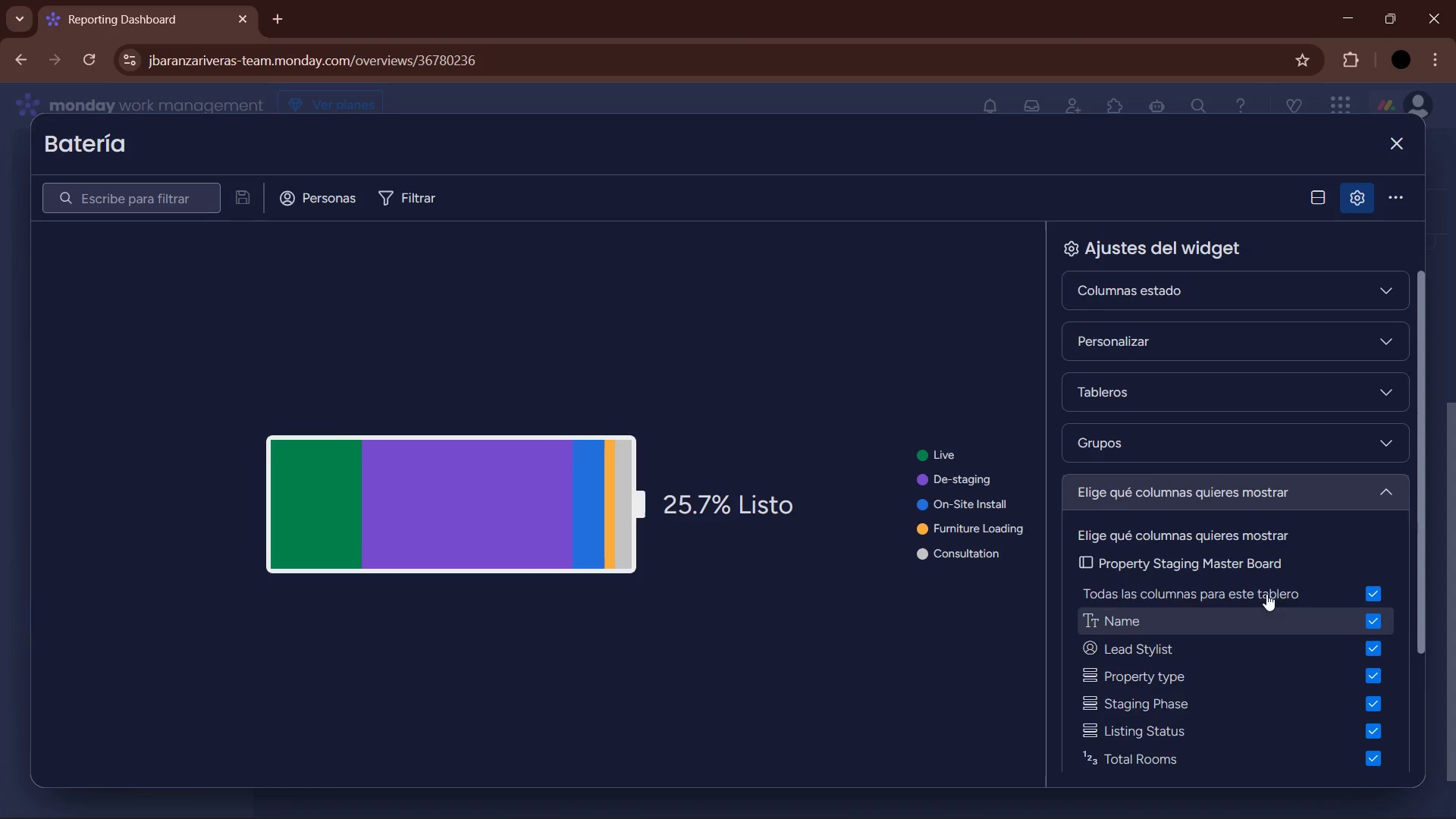 
scroll: coordinate [1260, 577], scroll_direction: down, amount: 4.0
 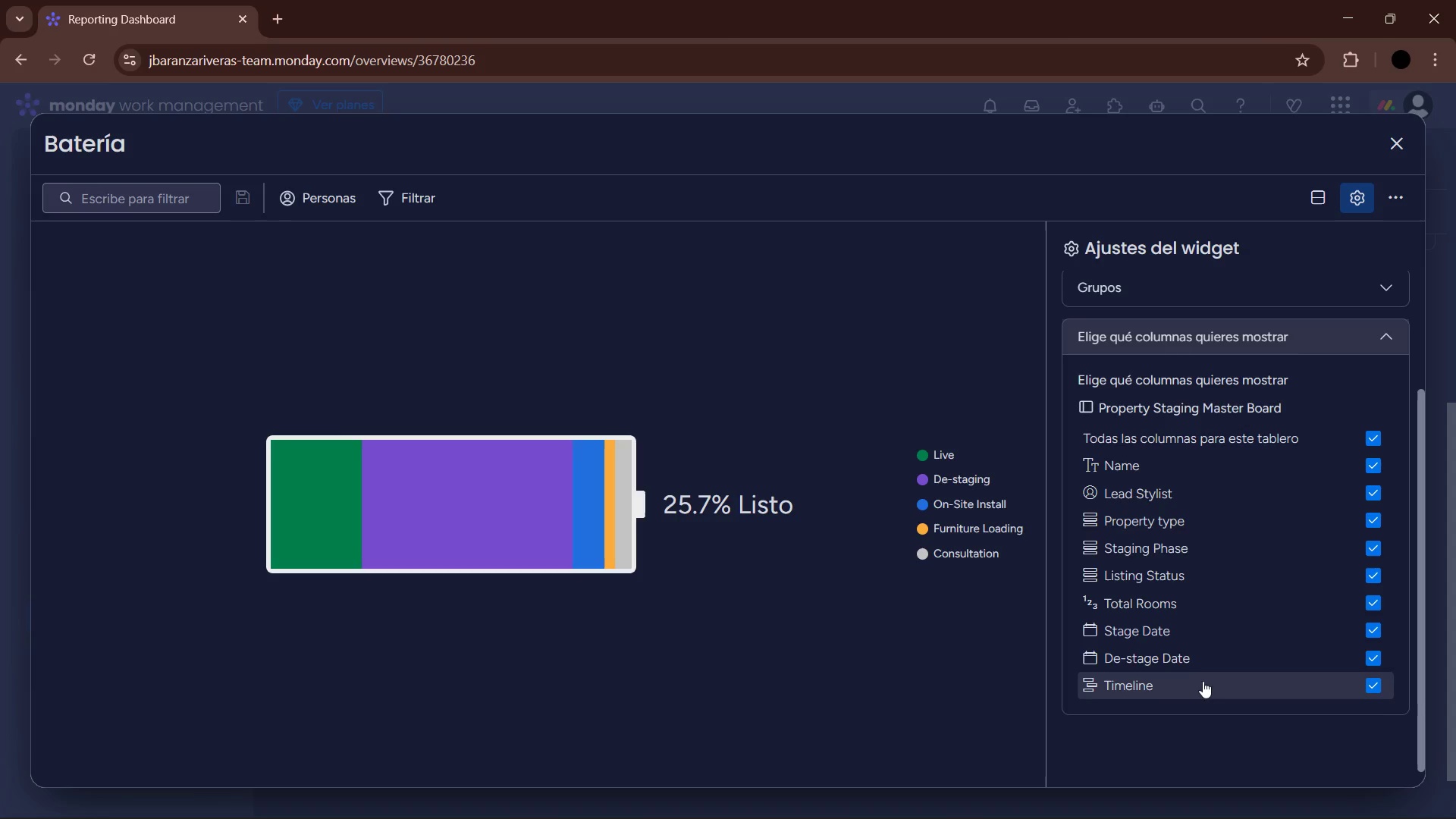 
scroll: coordinate [1192, 654], scroll_direction: up, amount: 3.0
 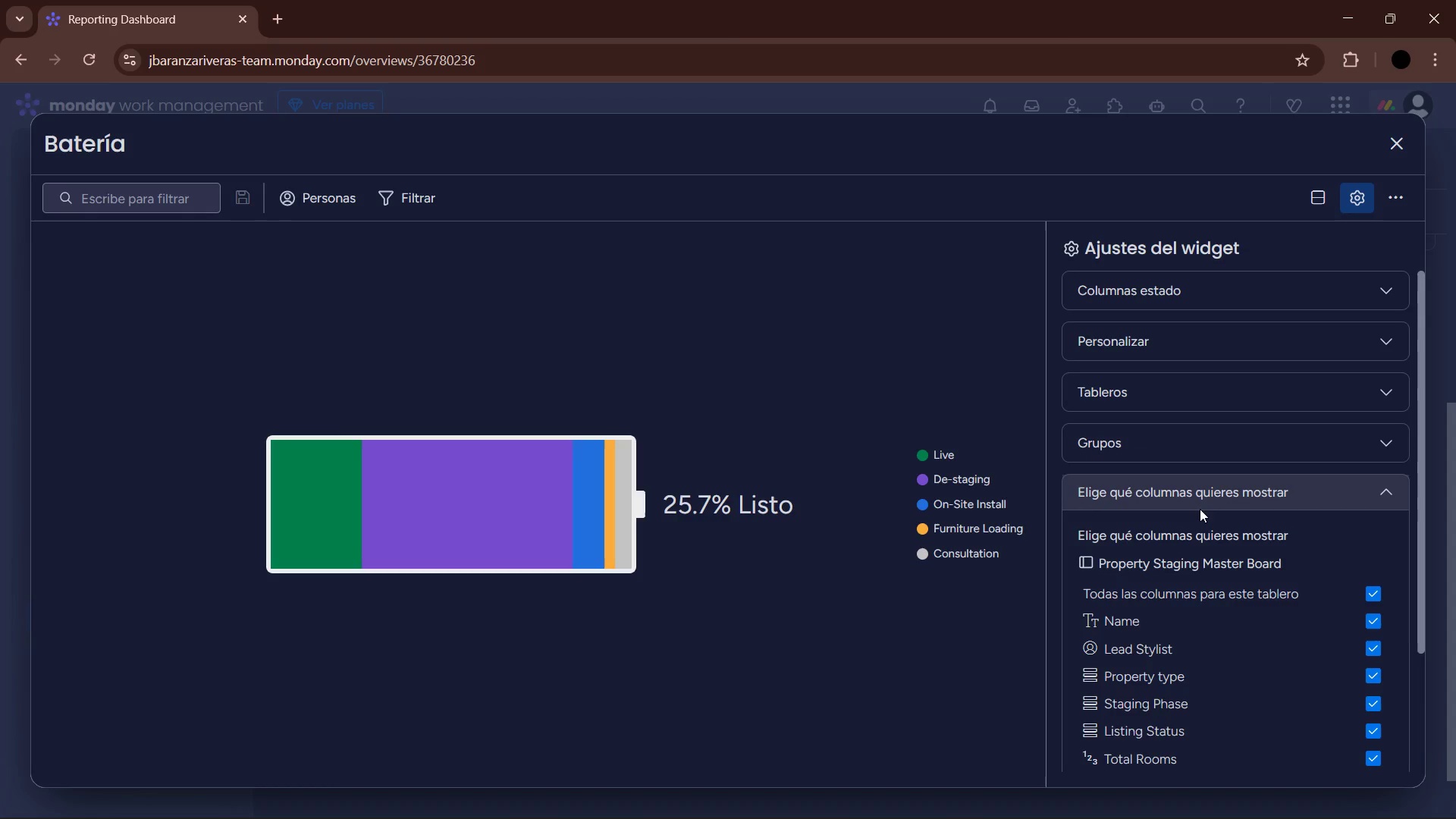 
left_click([1211, 488])
 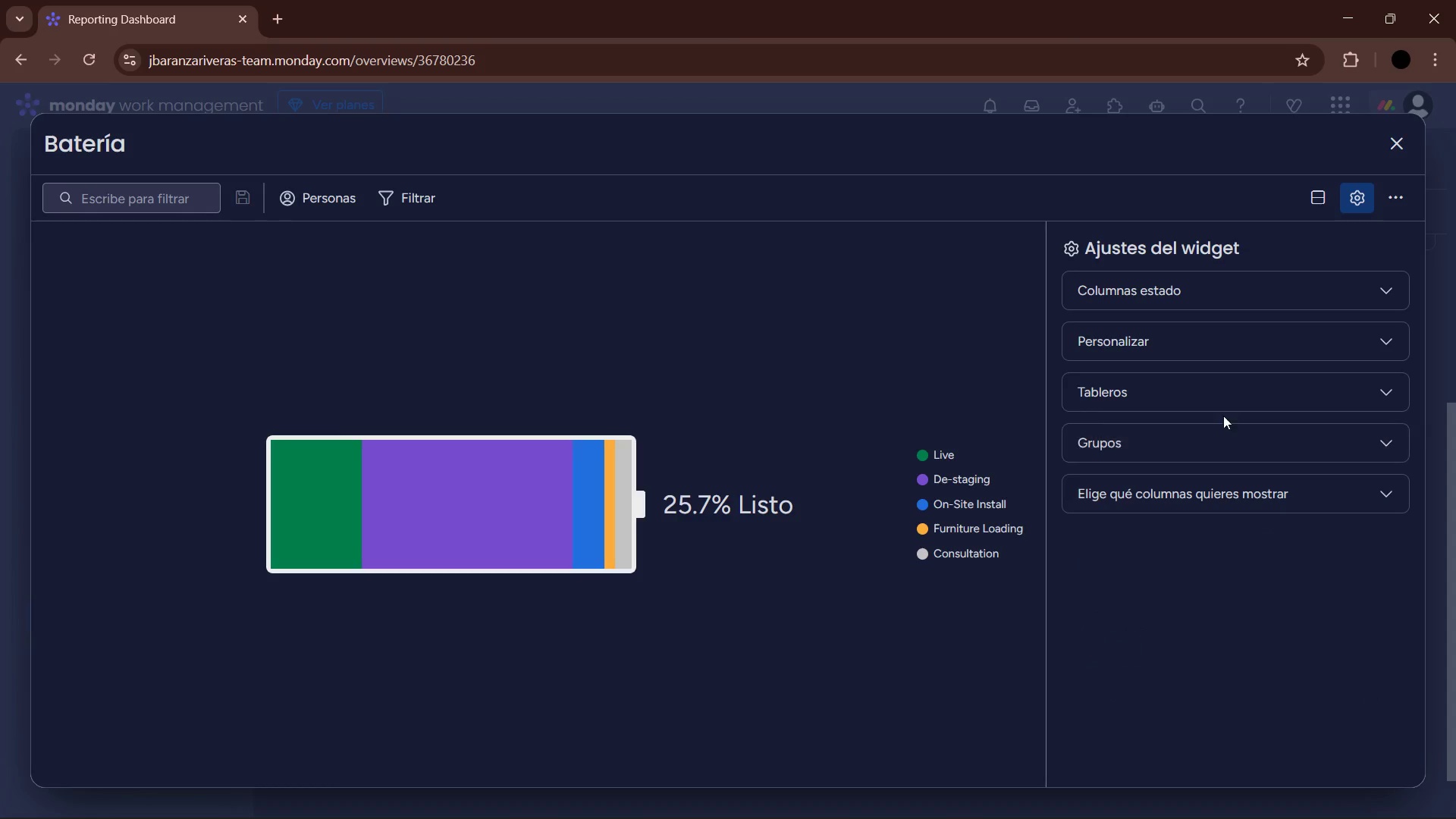 
left_click([1194, 345])
 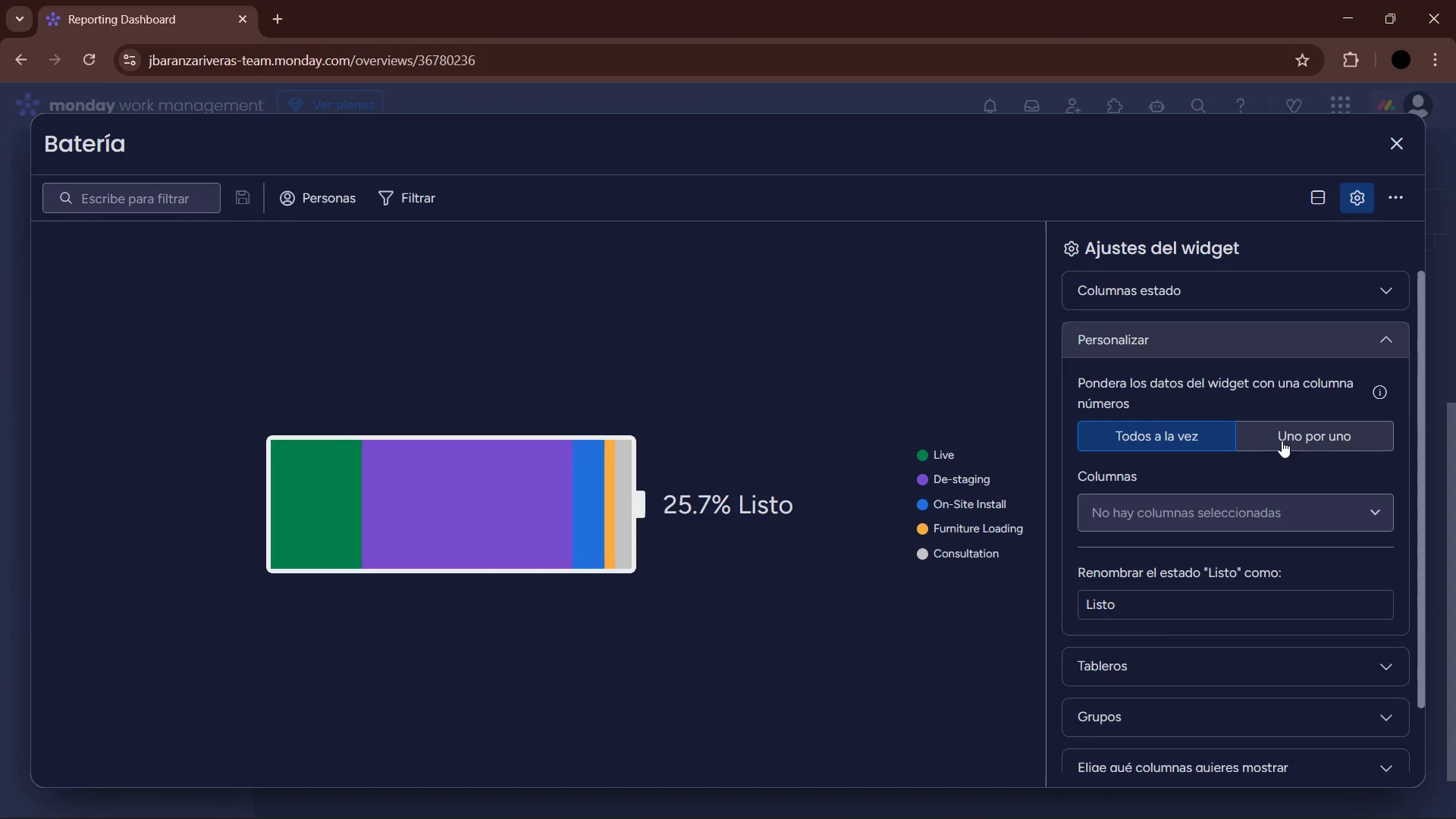 
scroll: coordinate [1216, 408], scroll_direction: up, amount: 3.0
 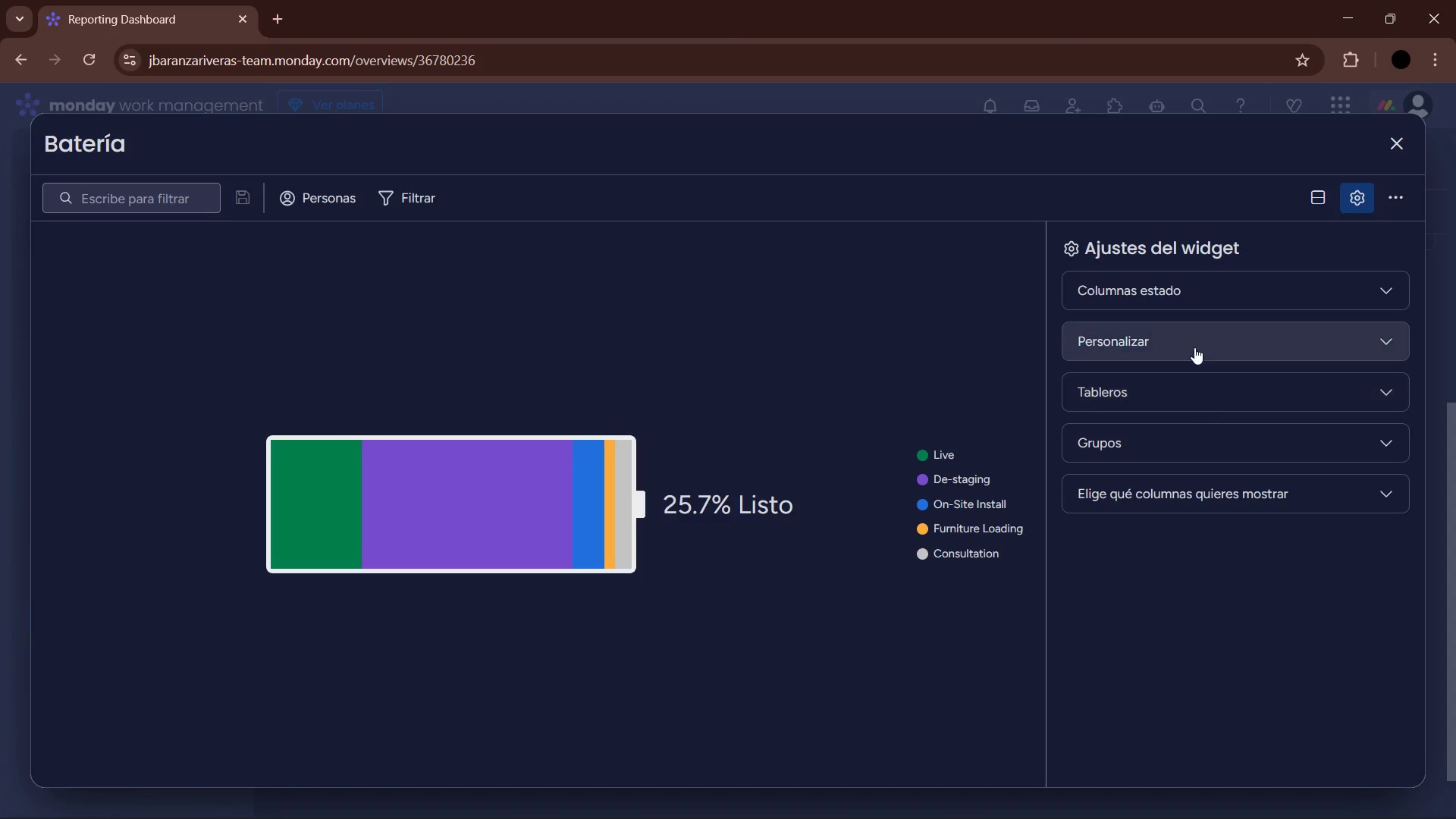 
left_click([1283, 440])
 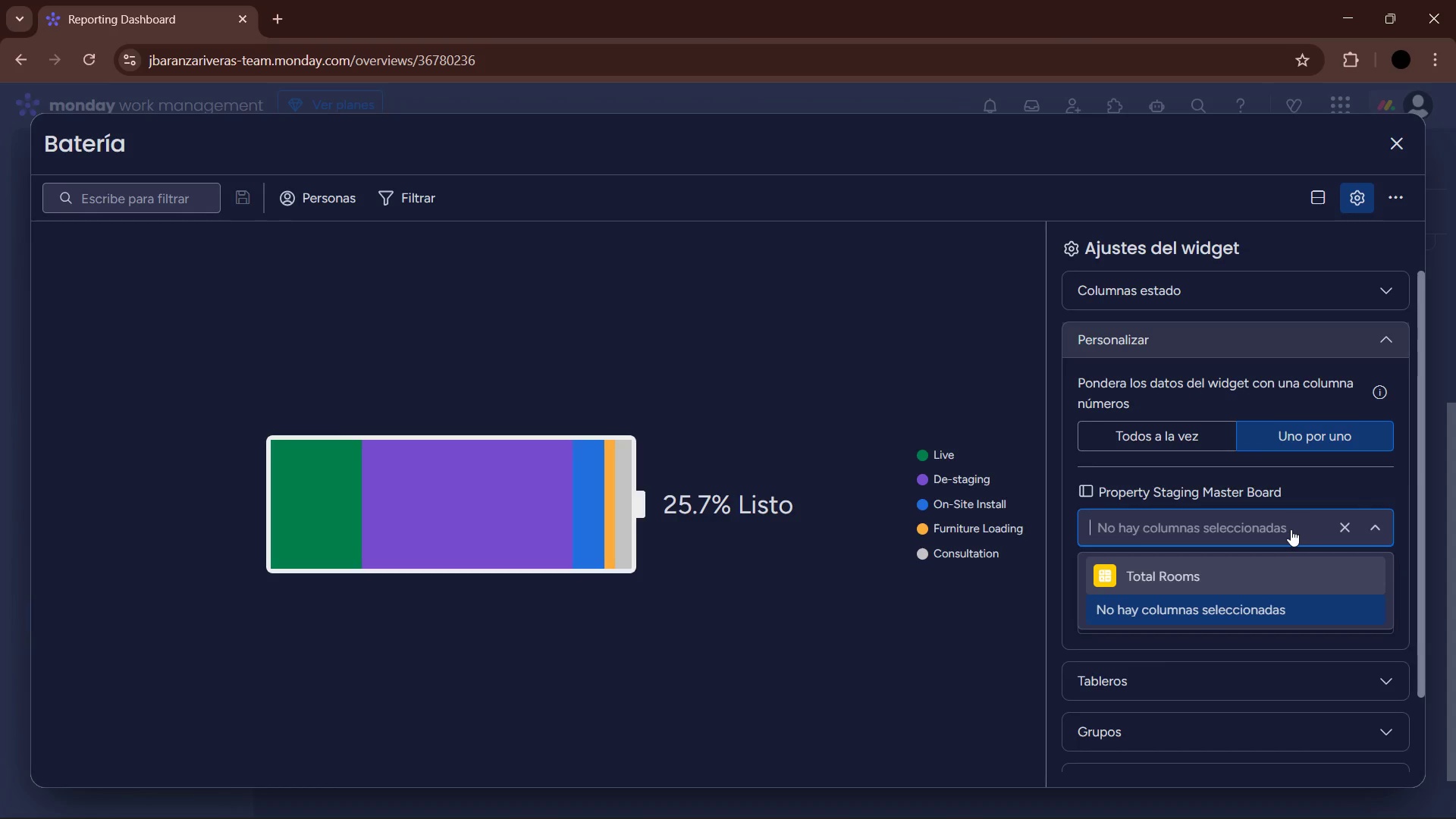 
left_click([1291, 529])
 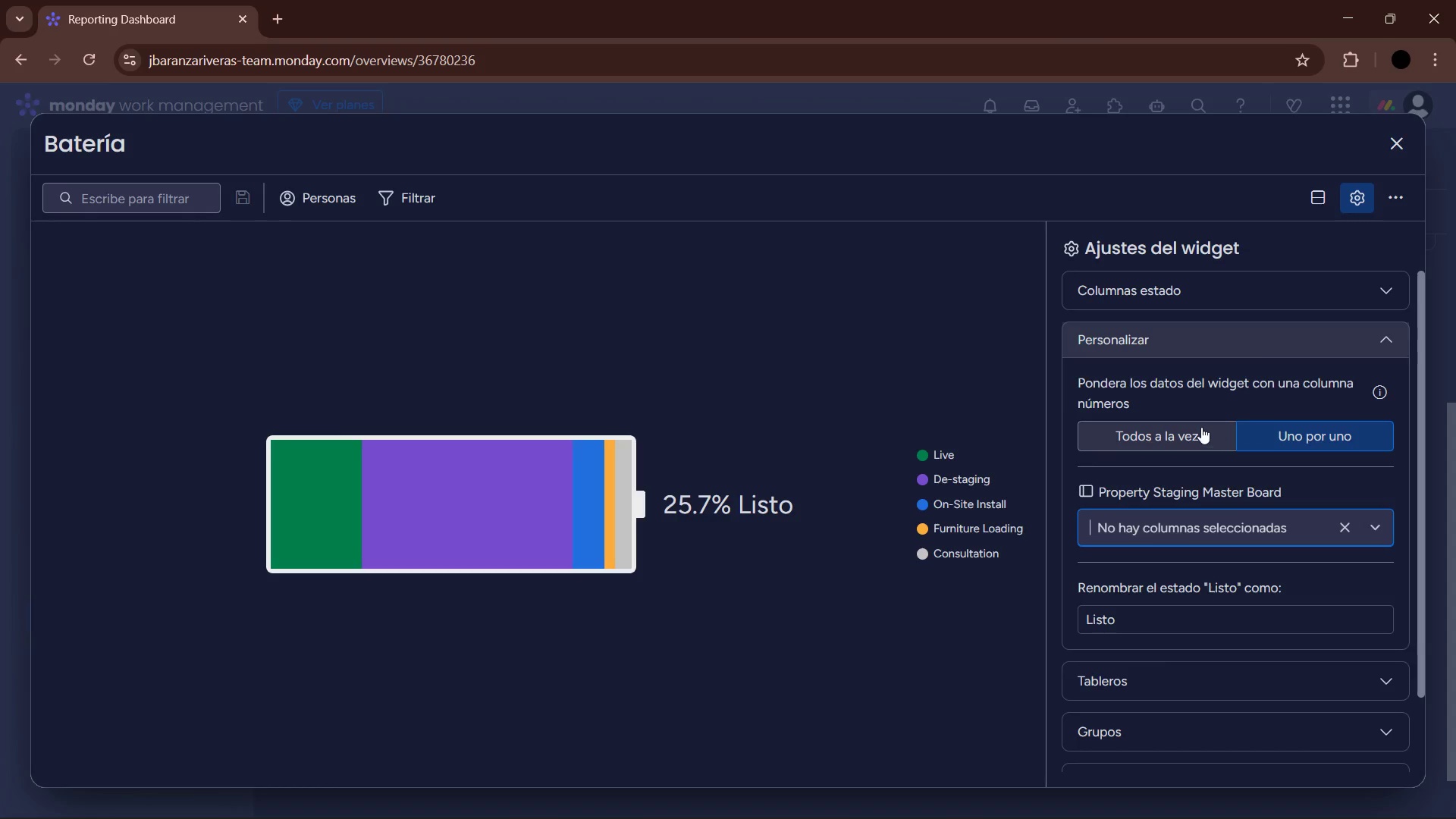 
left_click([1200, 427])
 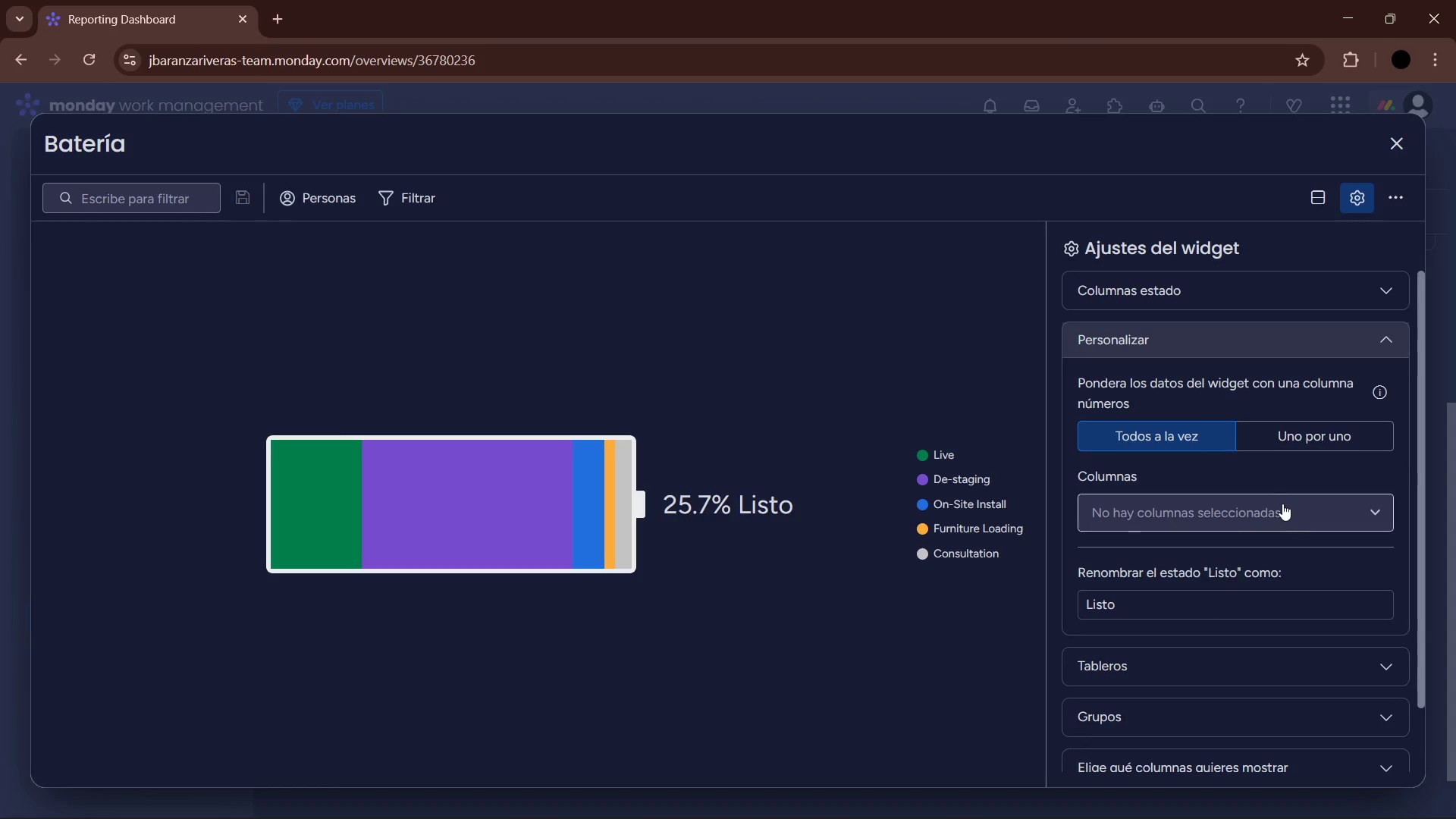 
double_click([1282, 505])
 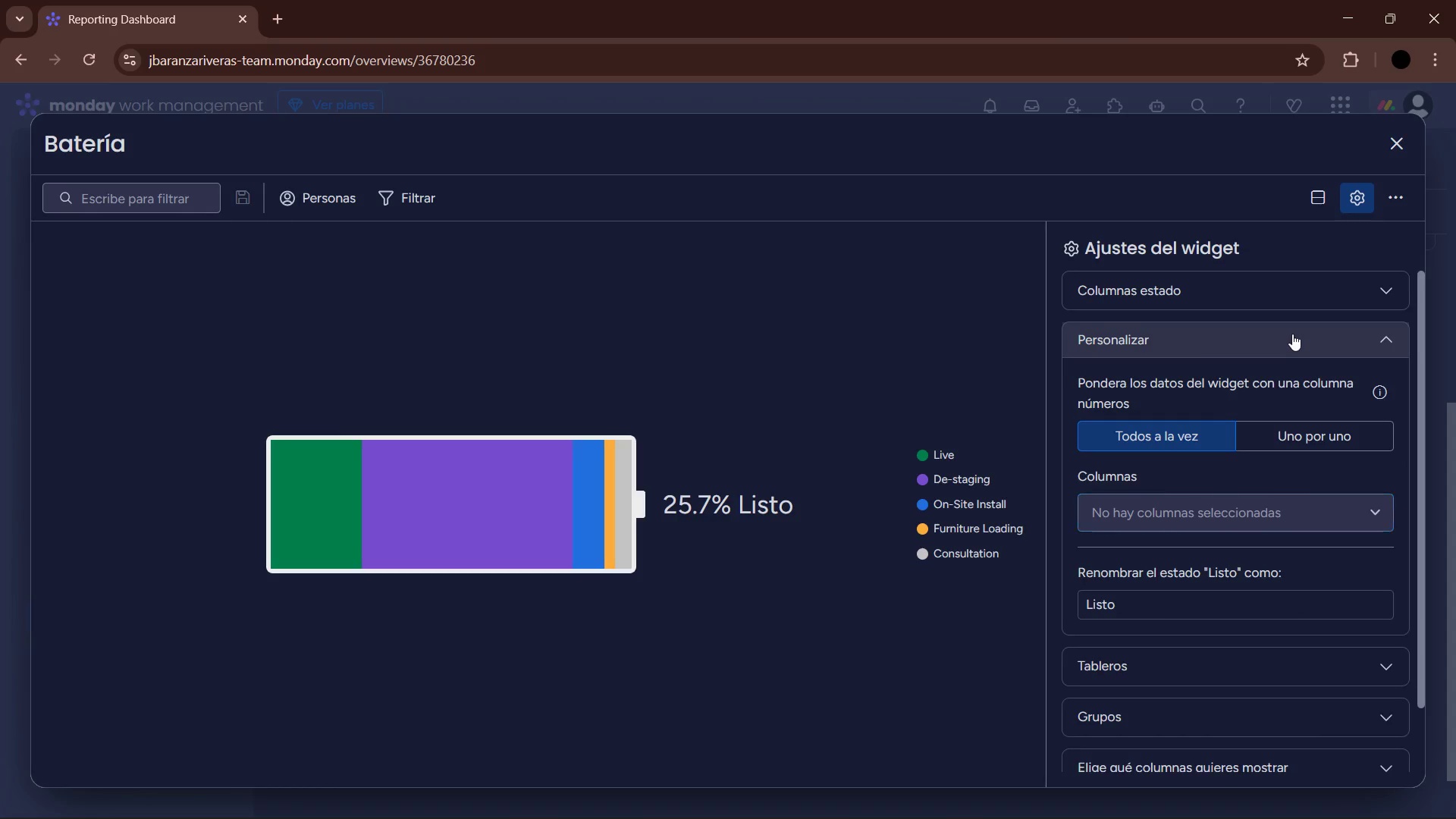 
double_click([1303, 297])
 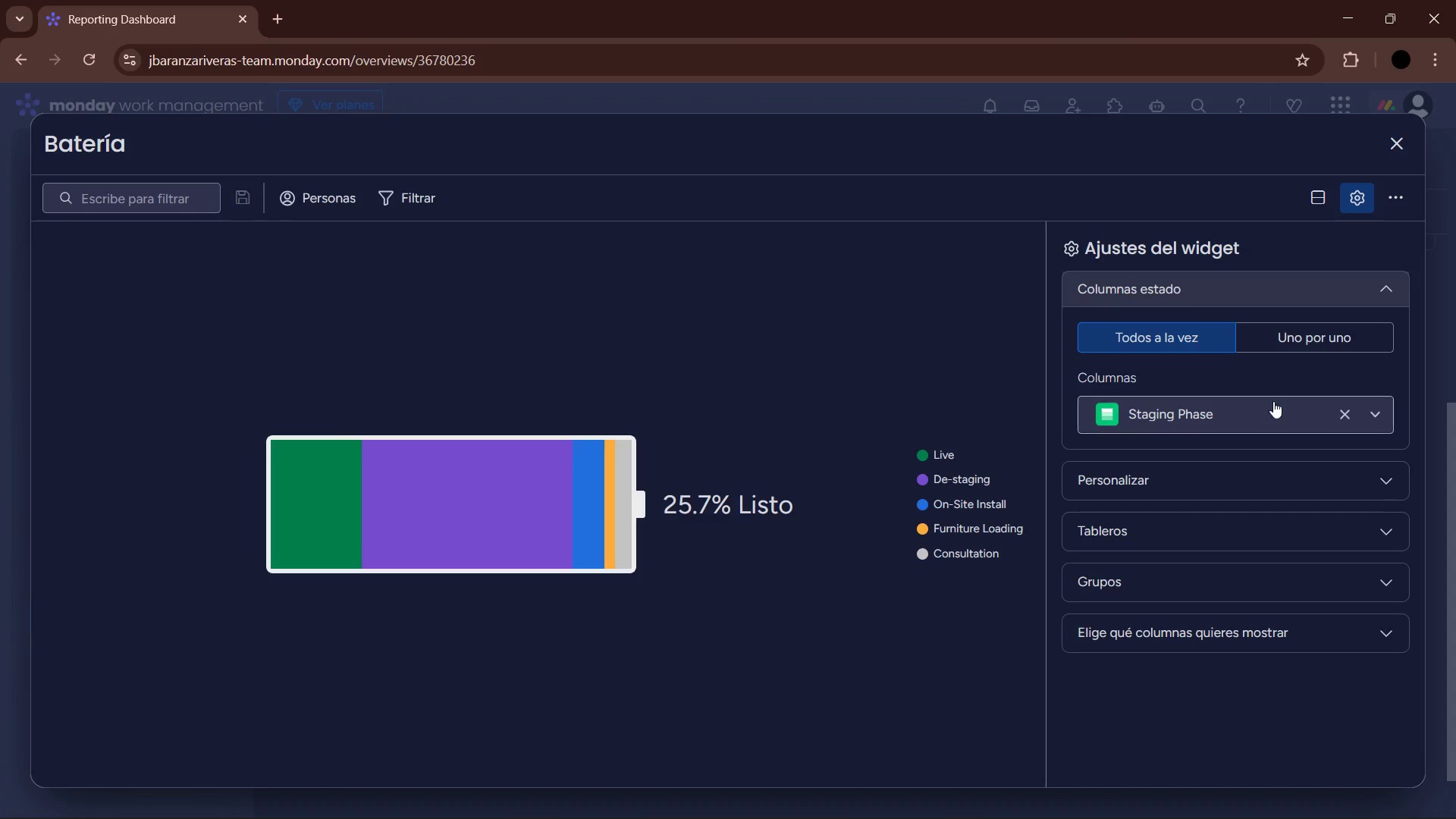 
left_click([1379, 417])
 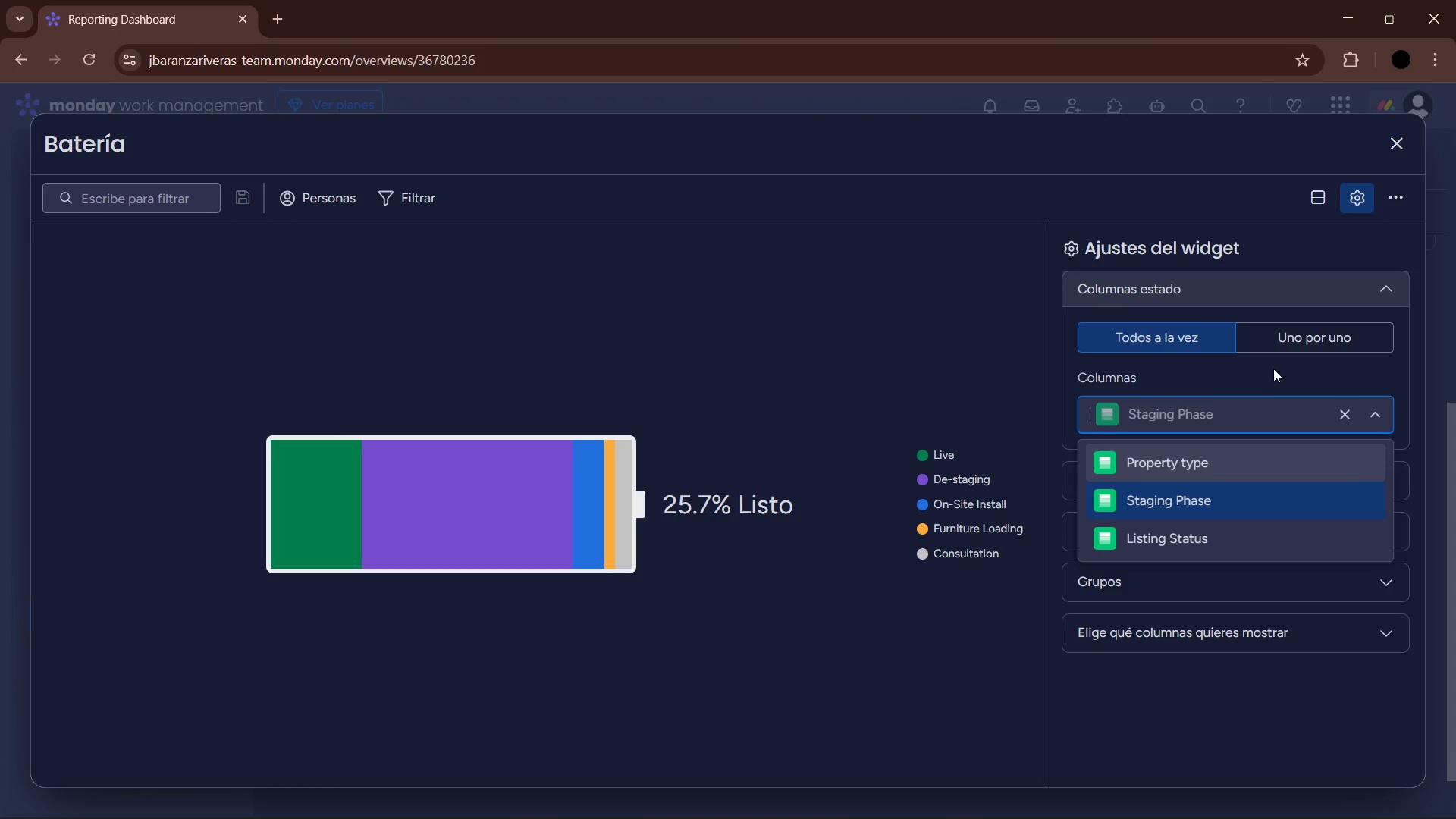 
double_click([1326, 328])
 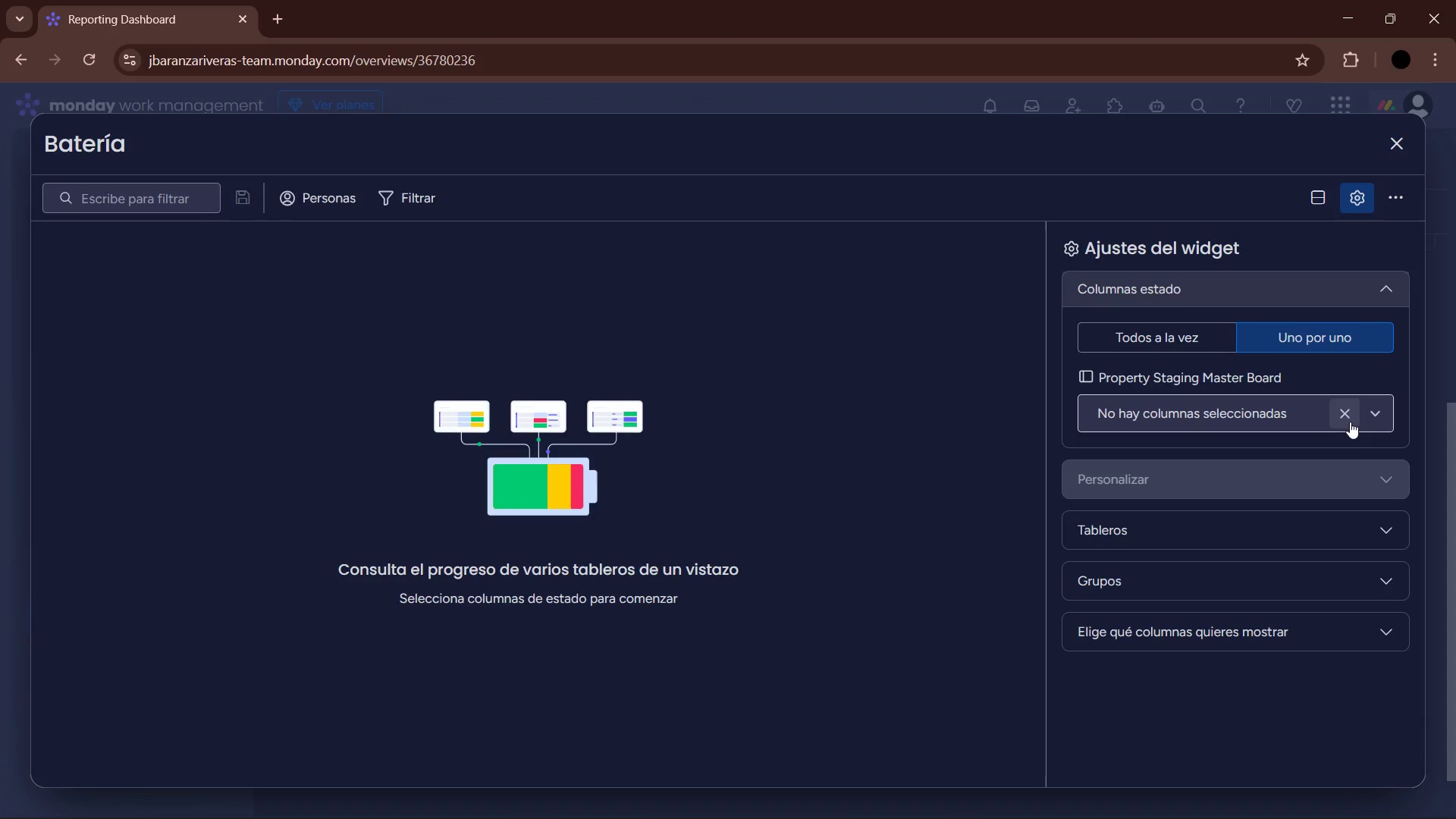 
left_click([1359, 412])
 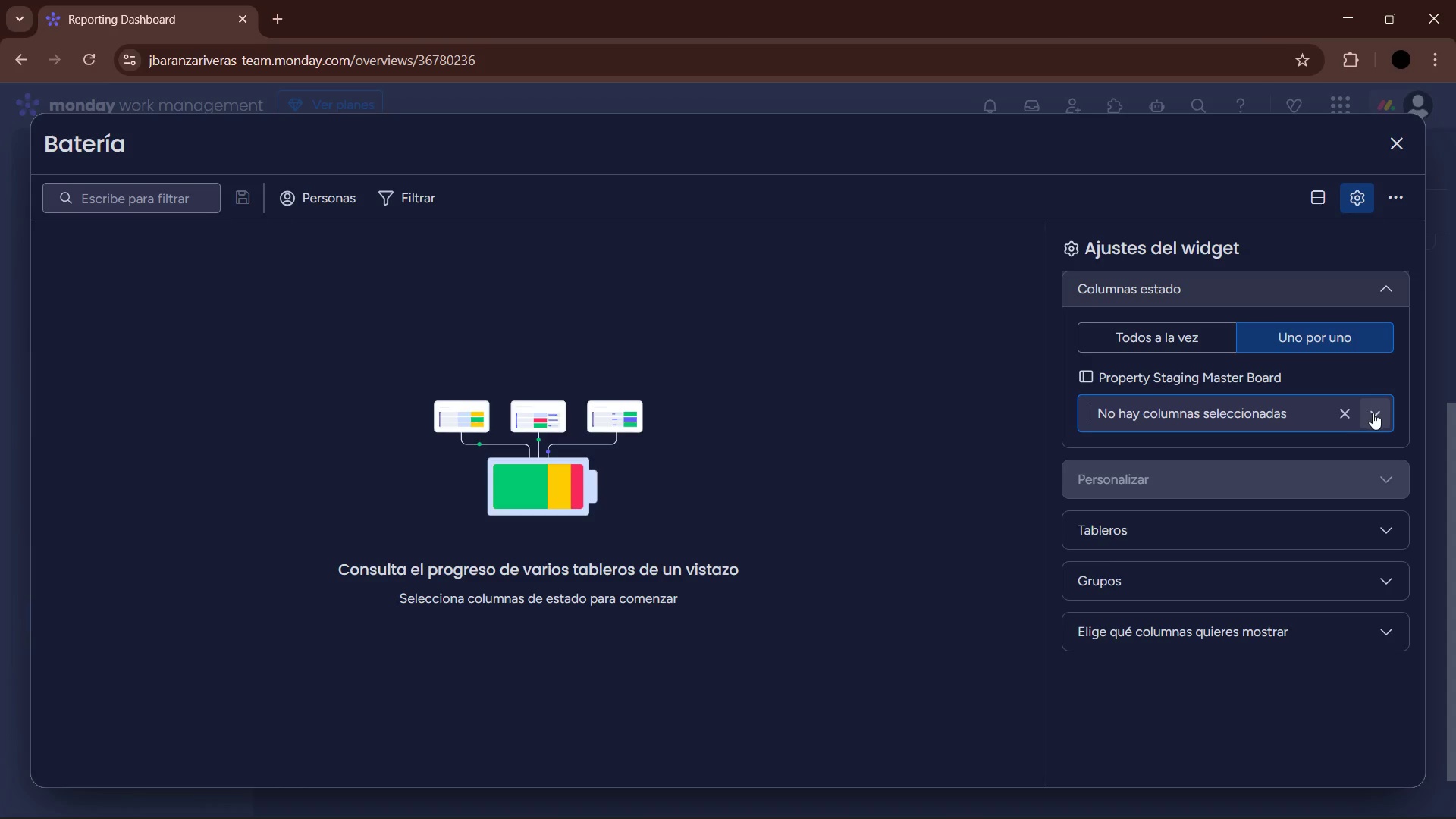 
left_click([1373, 413])
 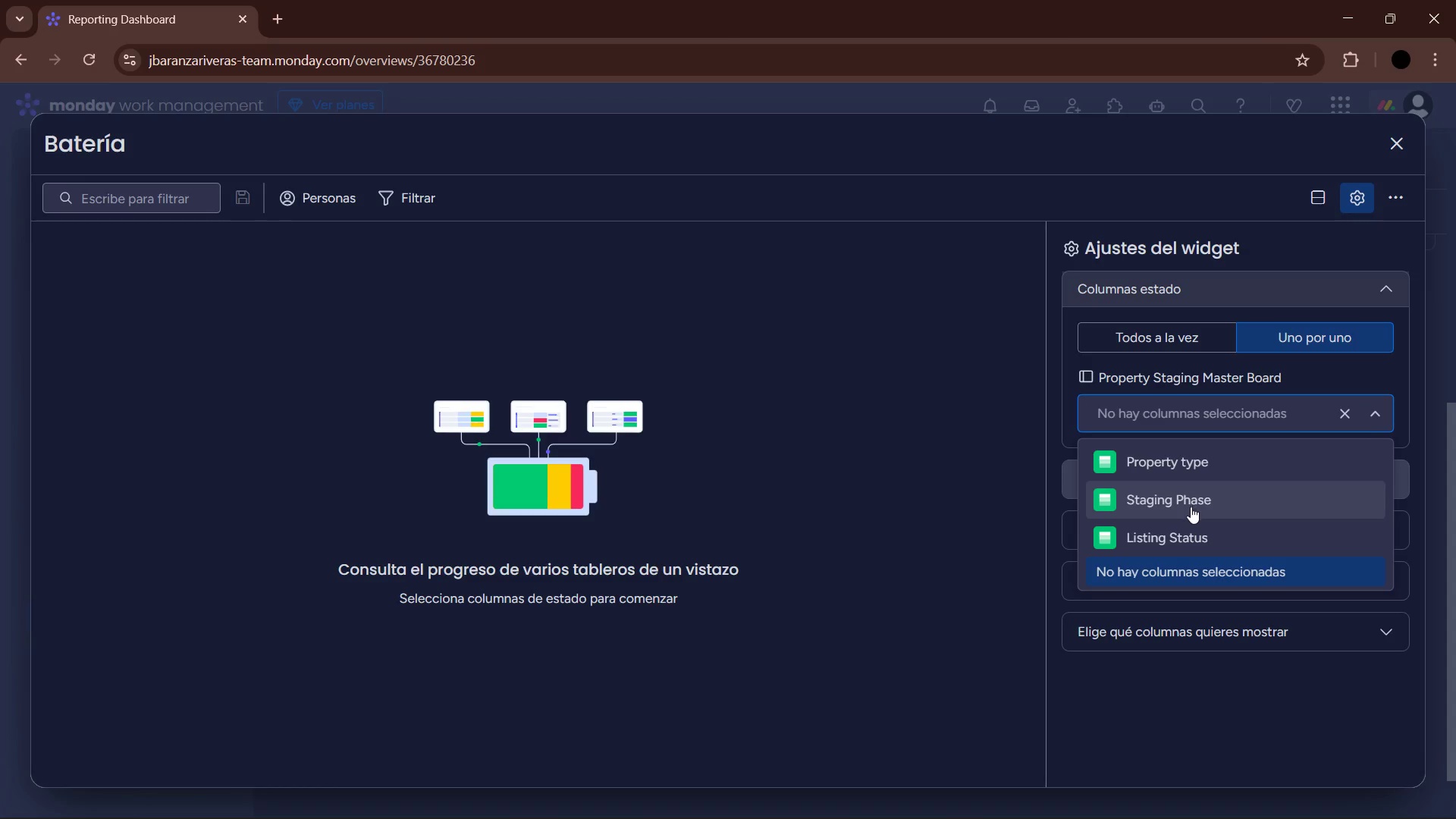 
left_click([1191, 507])
 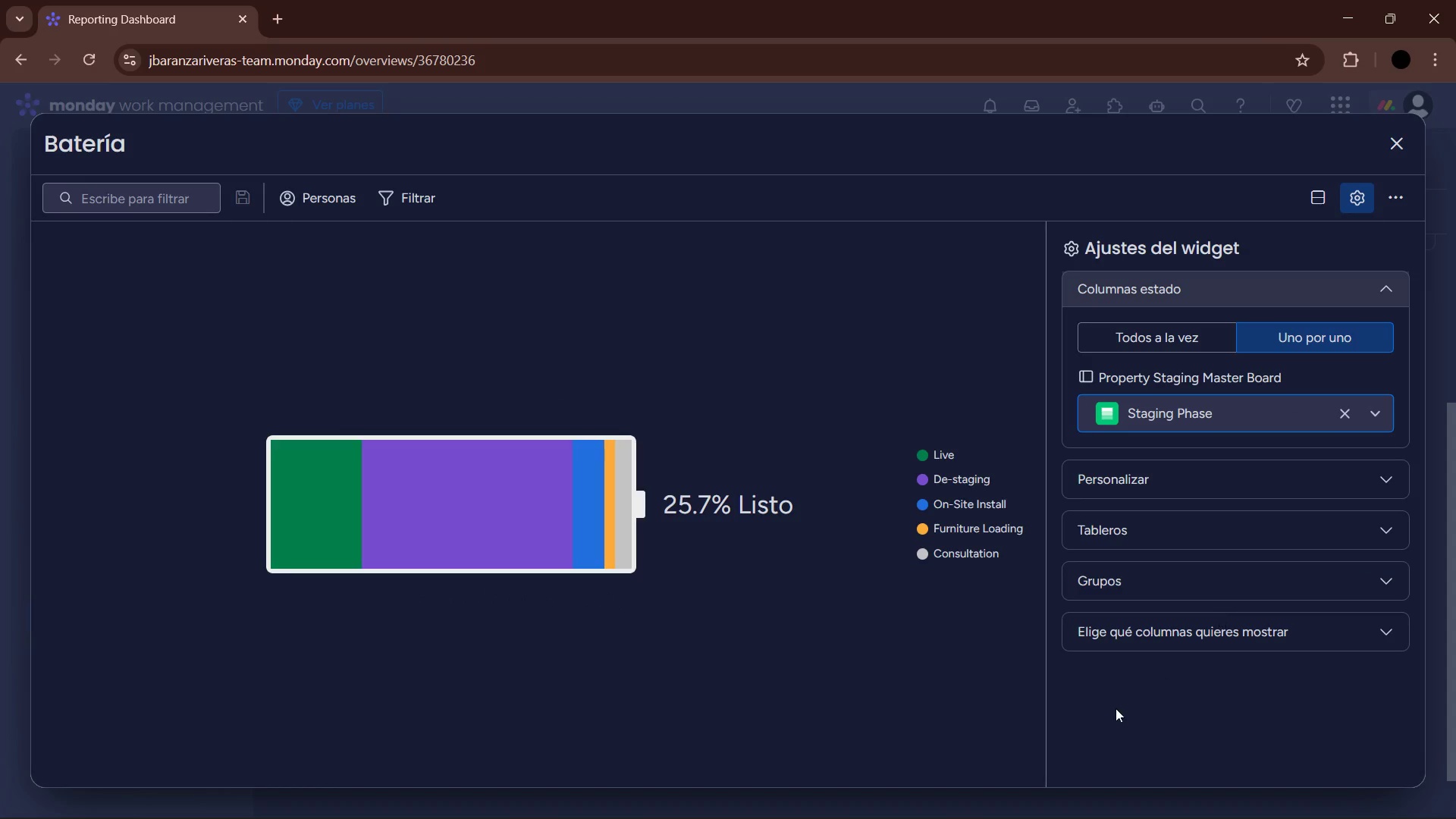 
scroll: coordinate [1216, 535], scroll_direction: up, amount: 2.0
 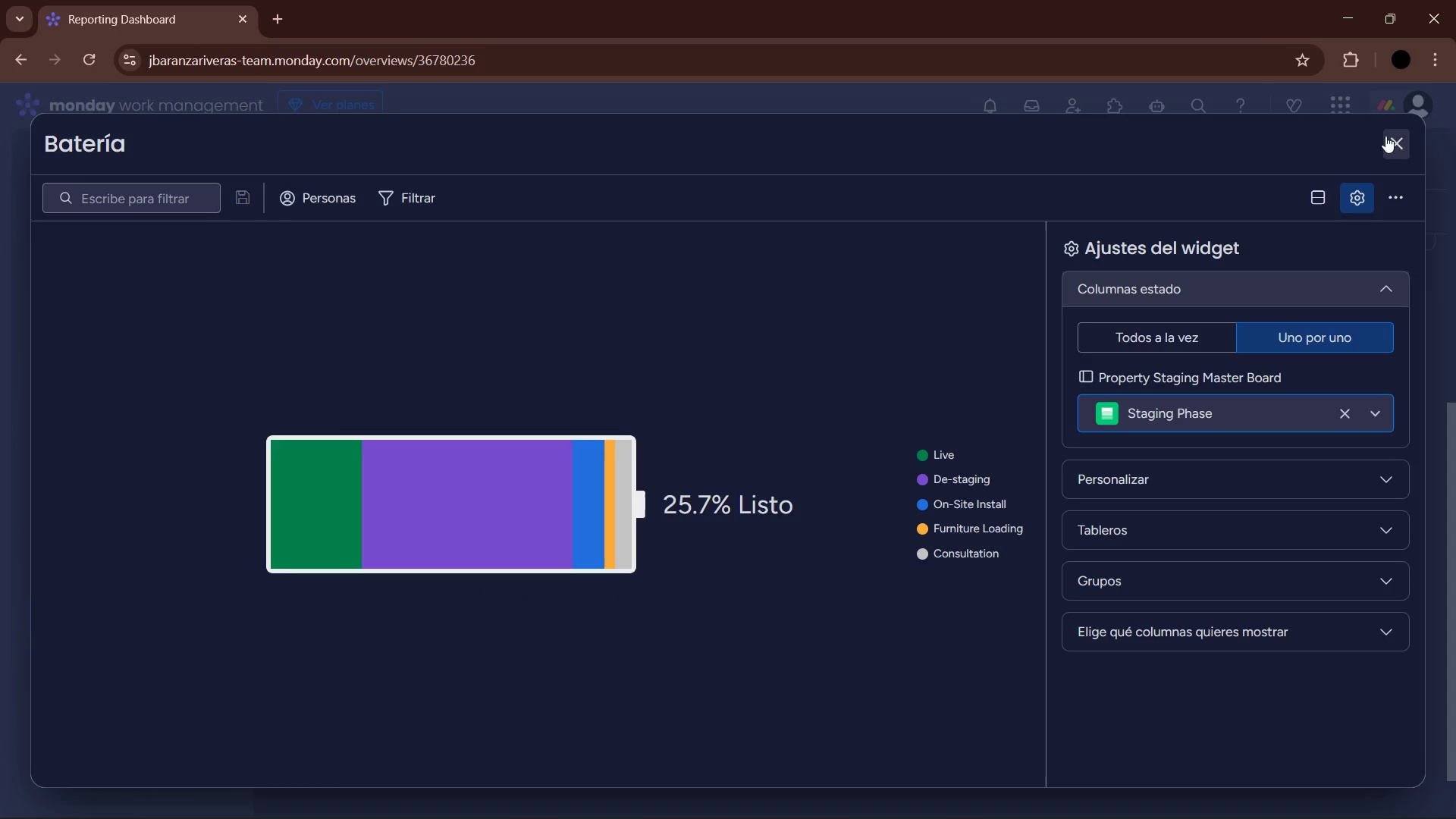 
left_click([1395, 136])
 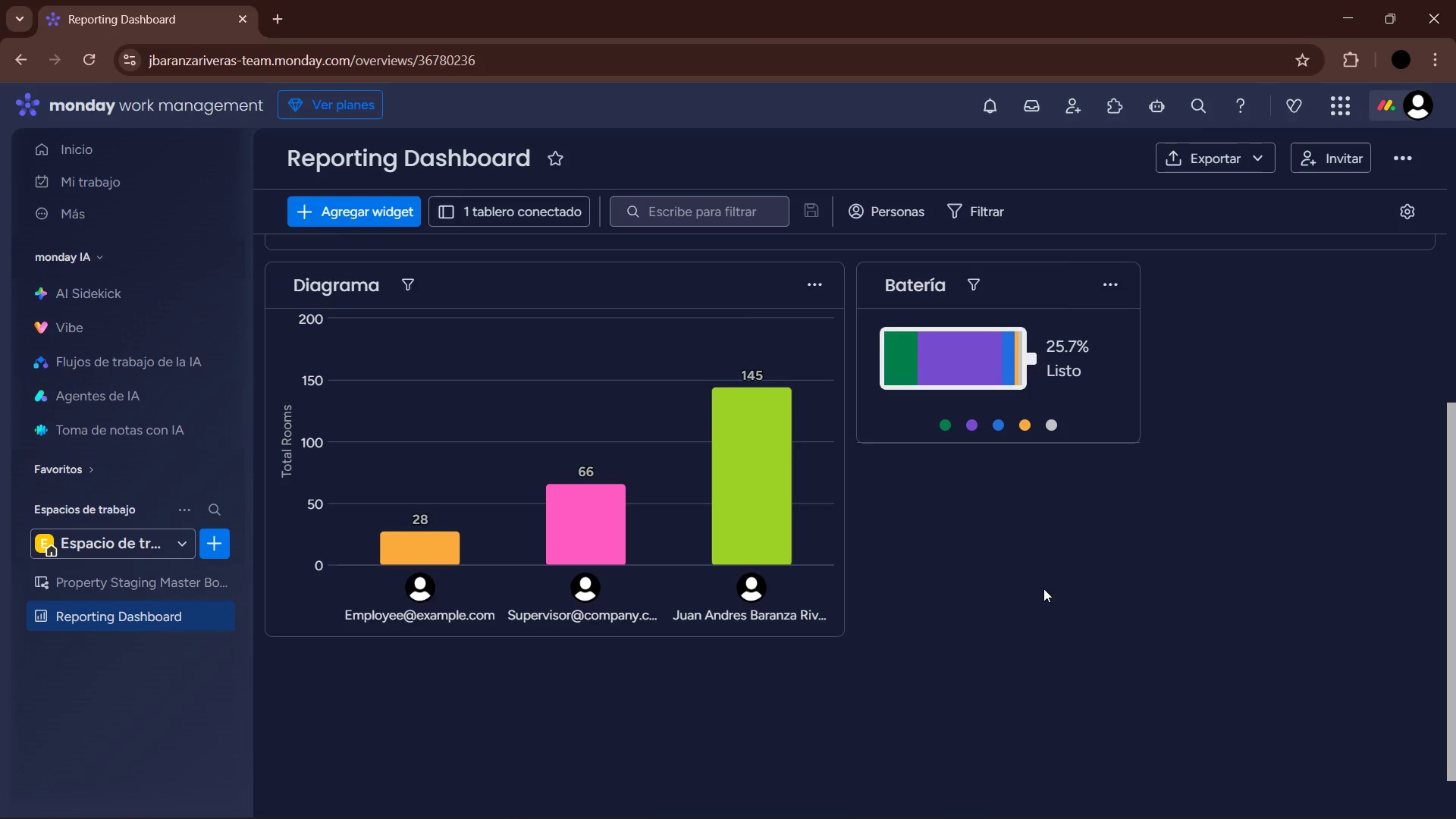 
scroll: coordinate [1084, 650], scroll_direction: up, amount: 4.0
 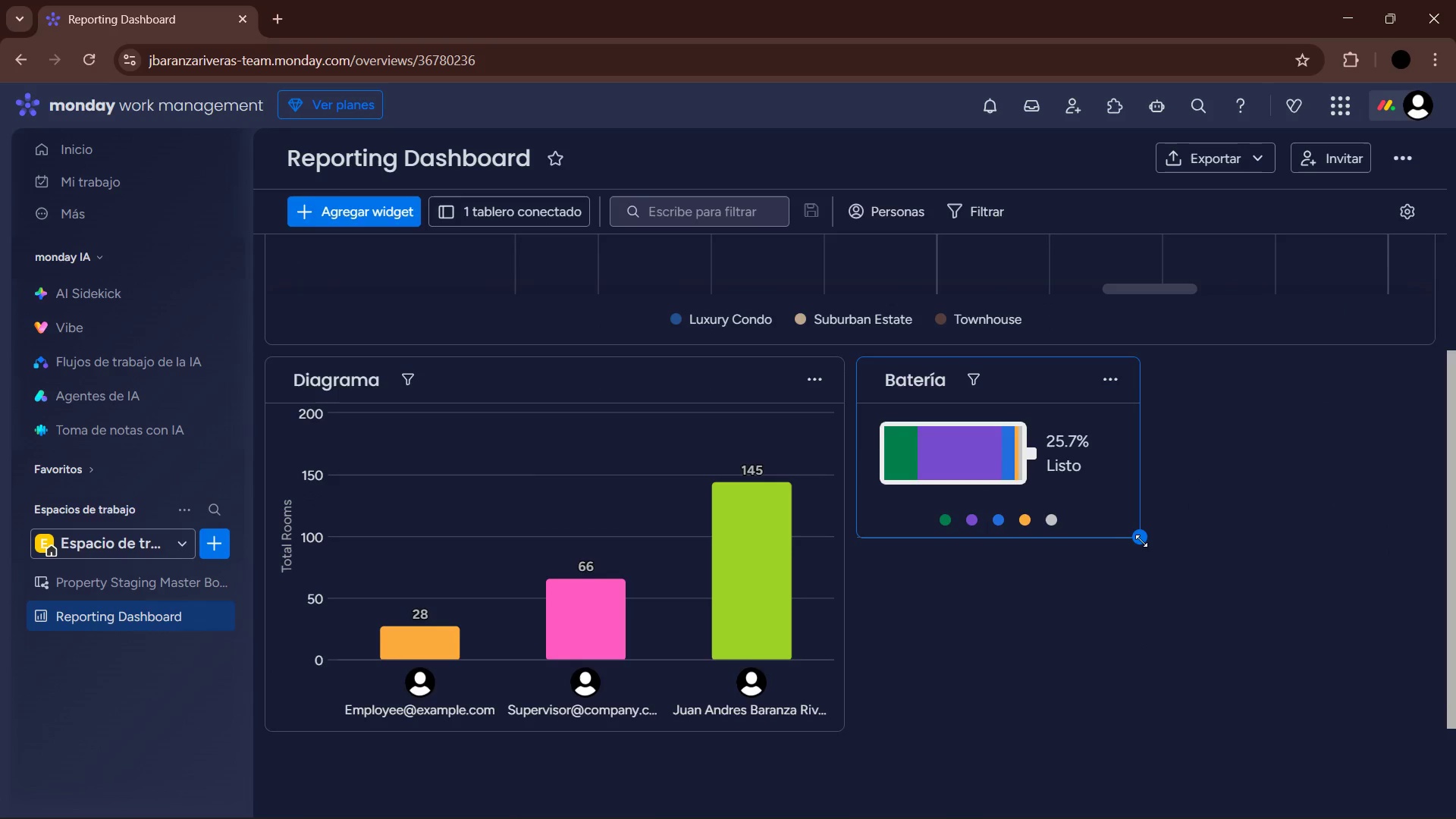 
left_click_drag(start_coordinate=[1143, 541], to_coordinate=[1415, 710])
 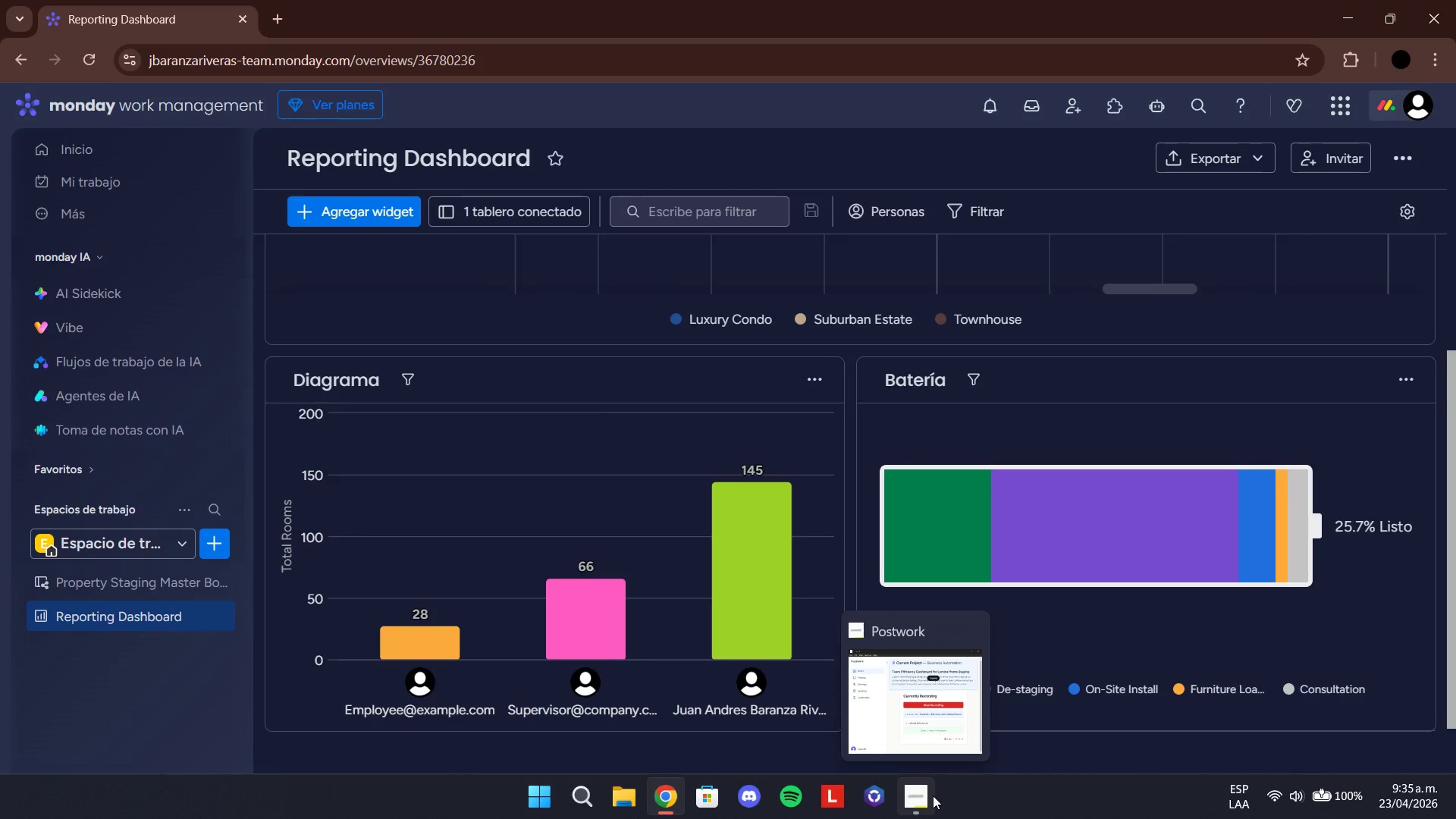 
wait(5.66)
 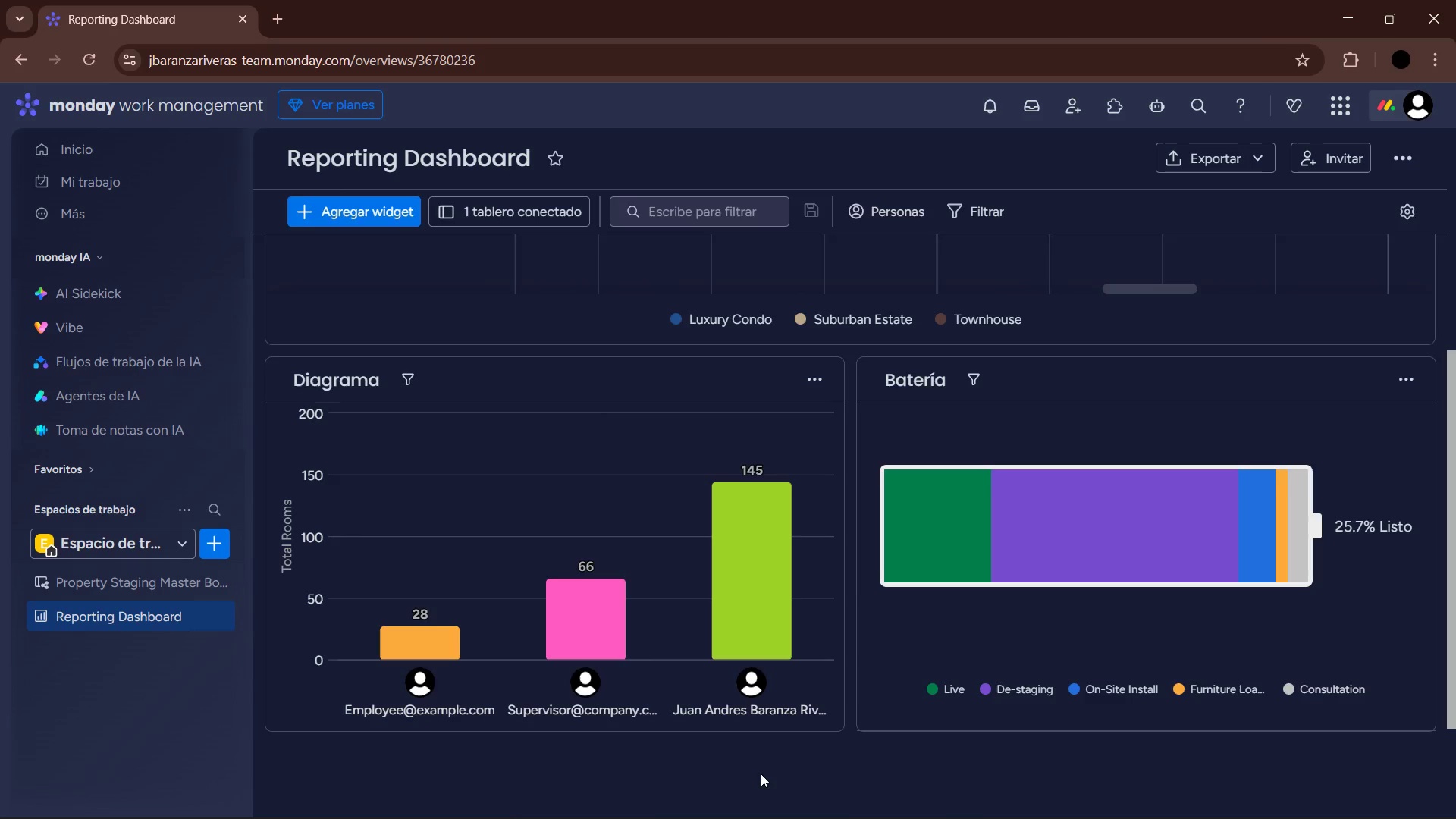 
left_click([933, 795])